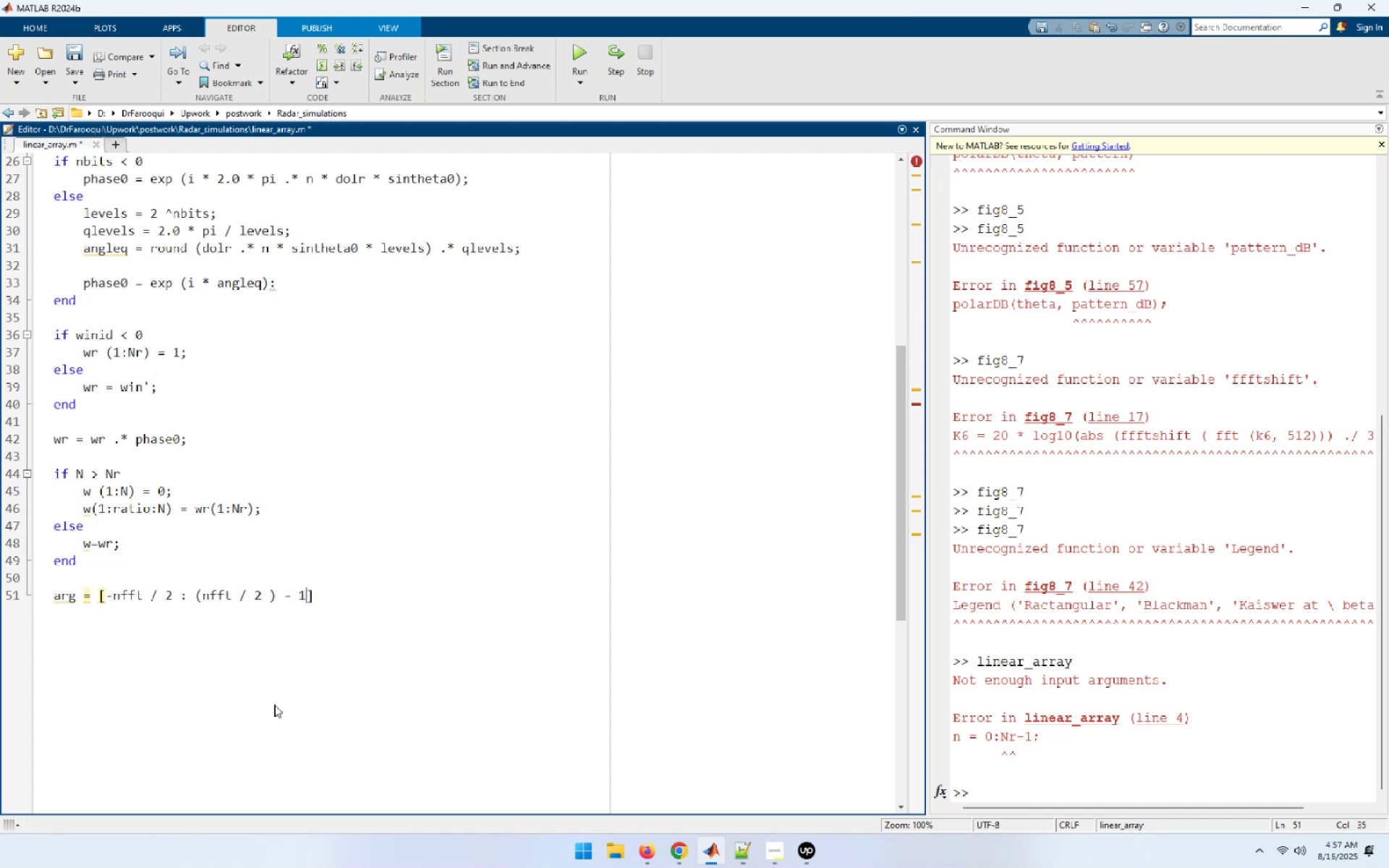 
wait(5.63)
 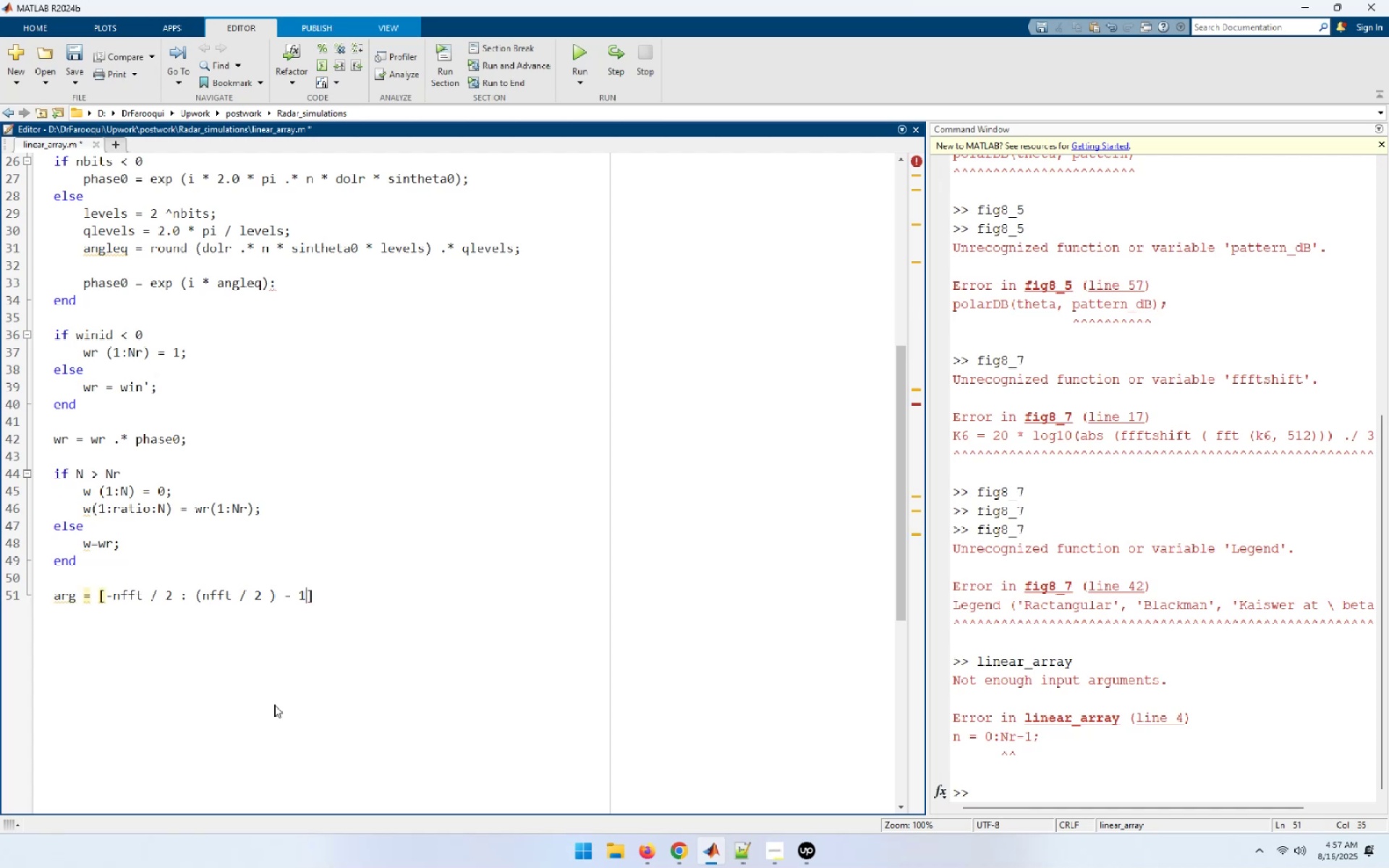 
key(BracketRight)
 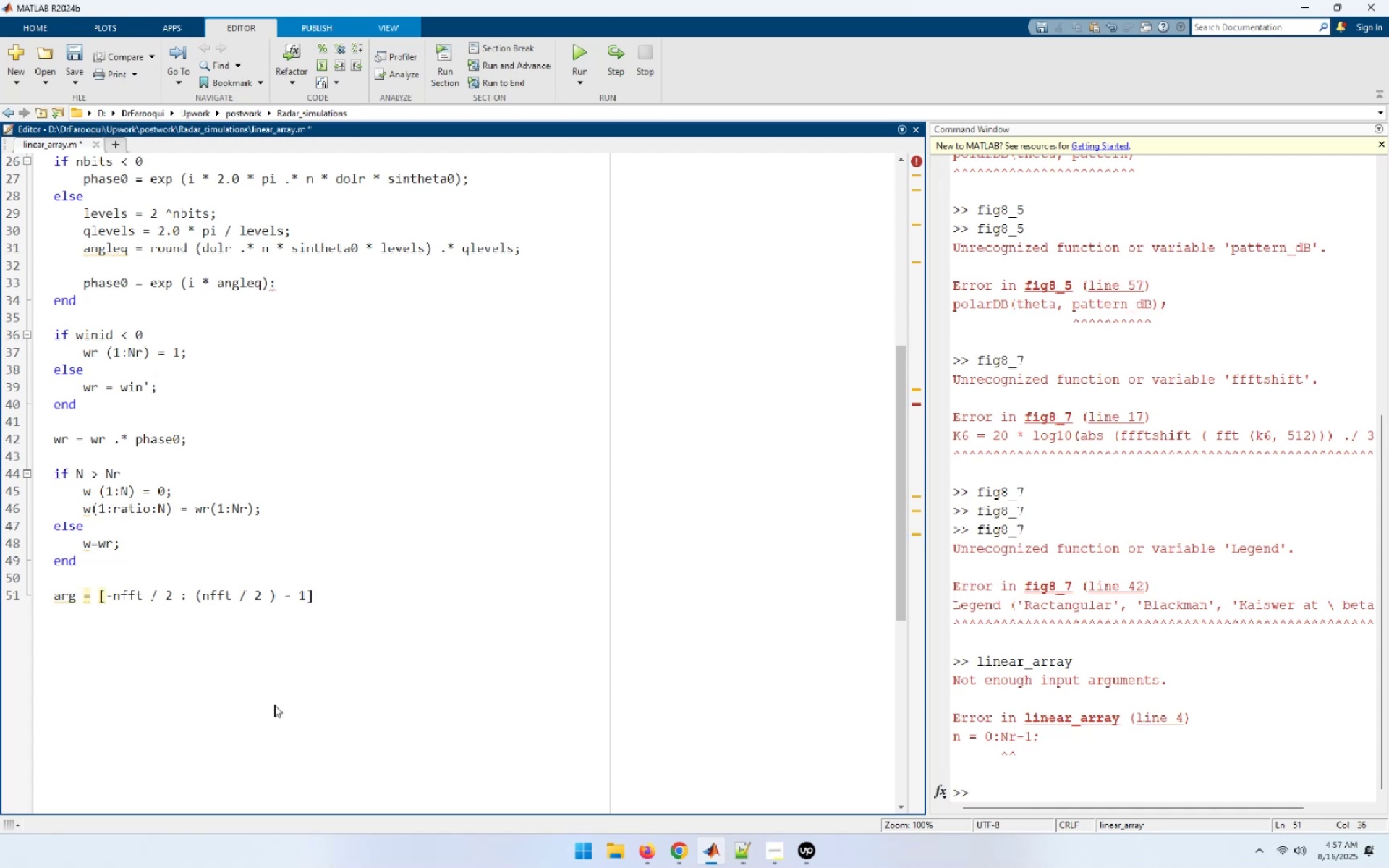 
type( ./ (nfft * dol);)
 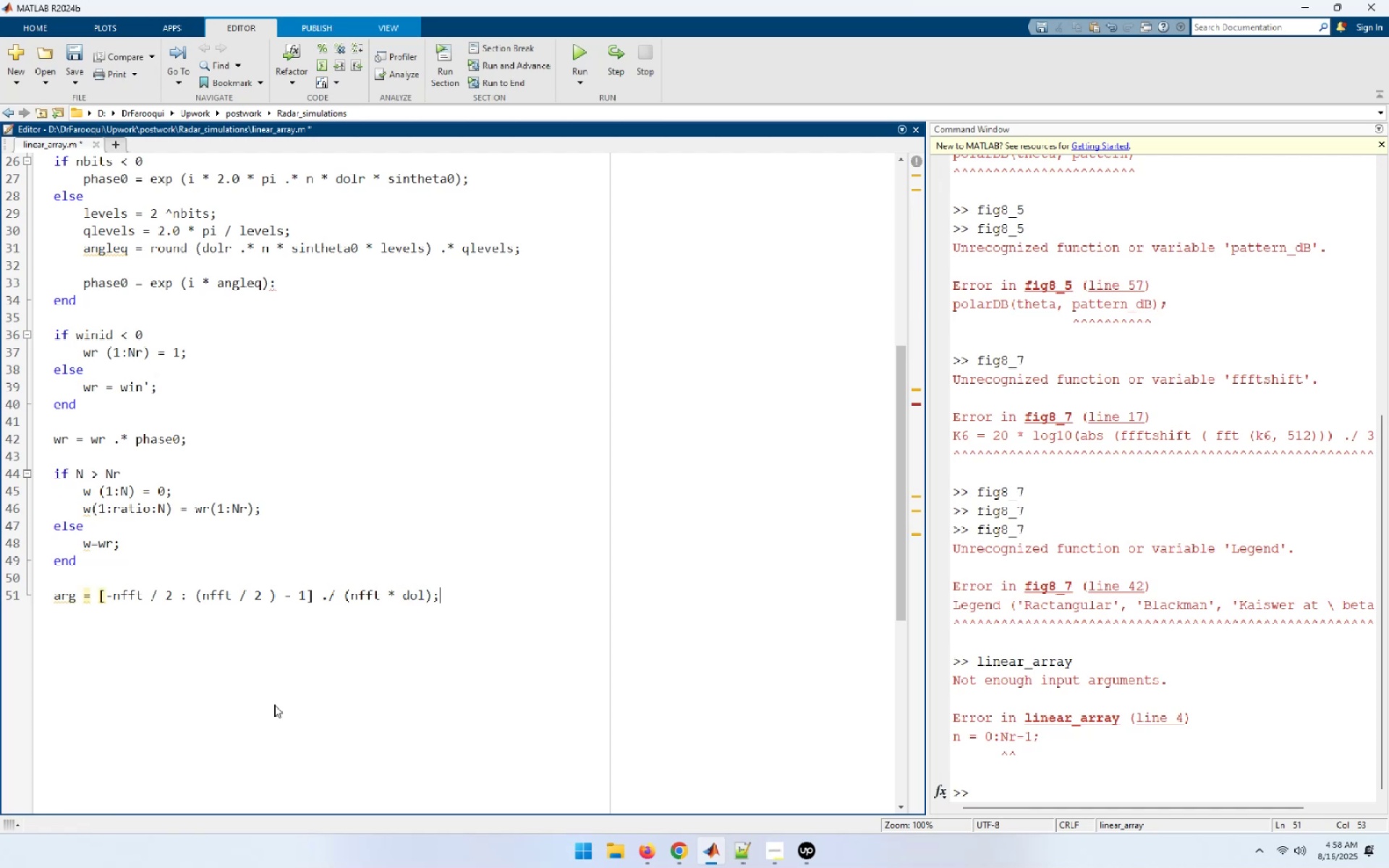 
 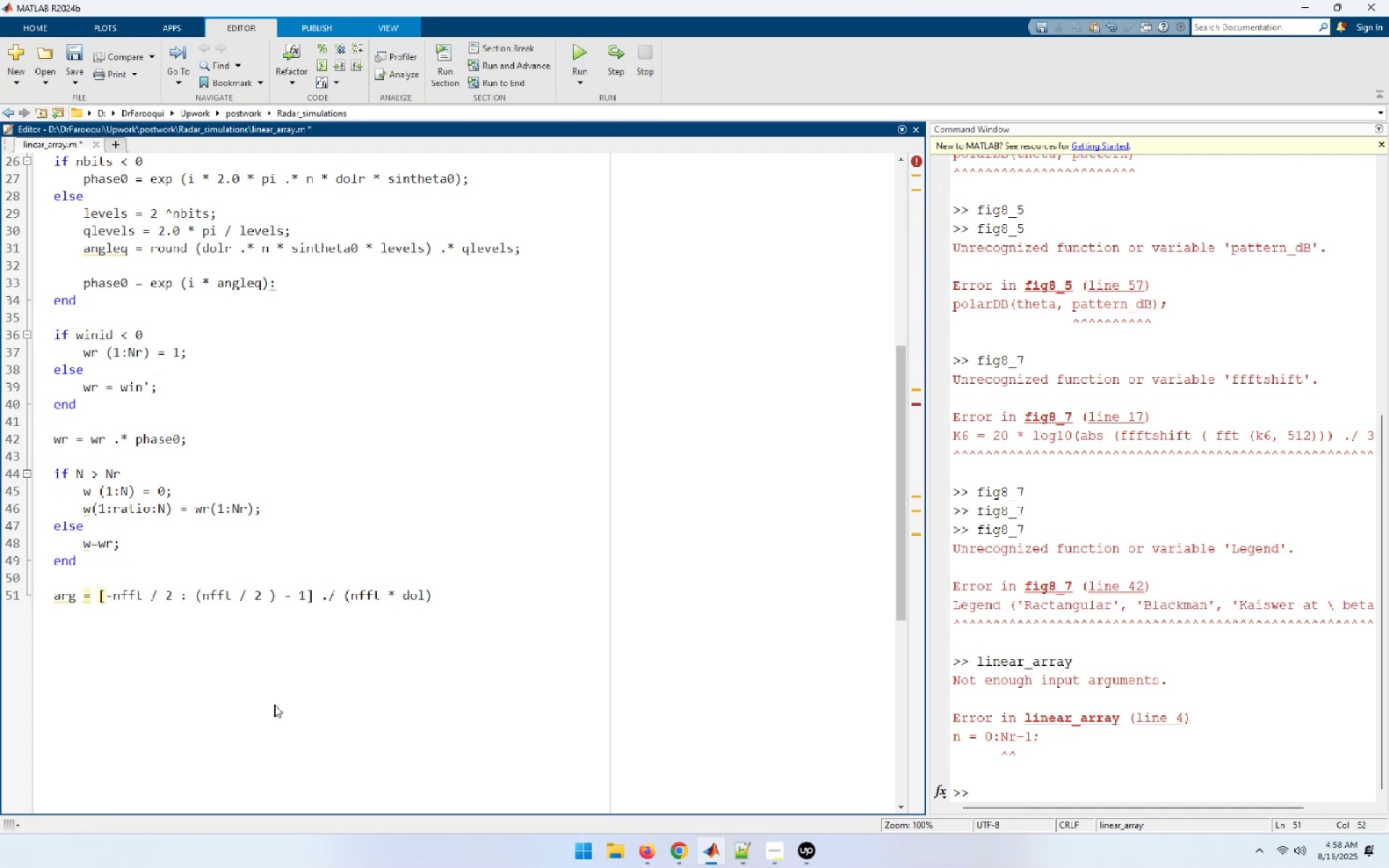 
key(Enter)
 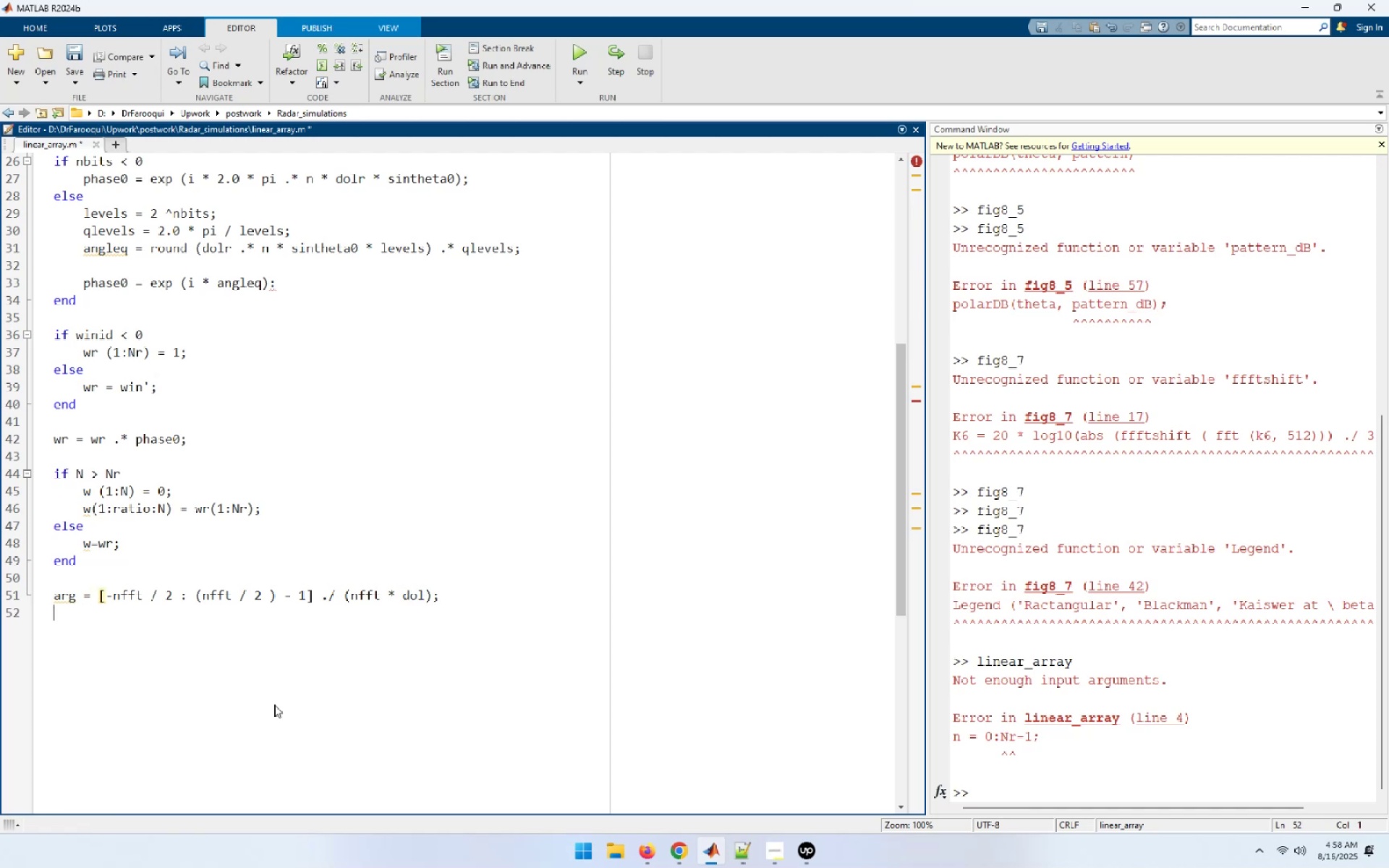 
wait(7.2)
 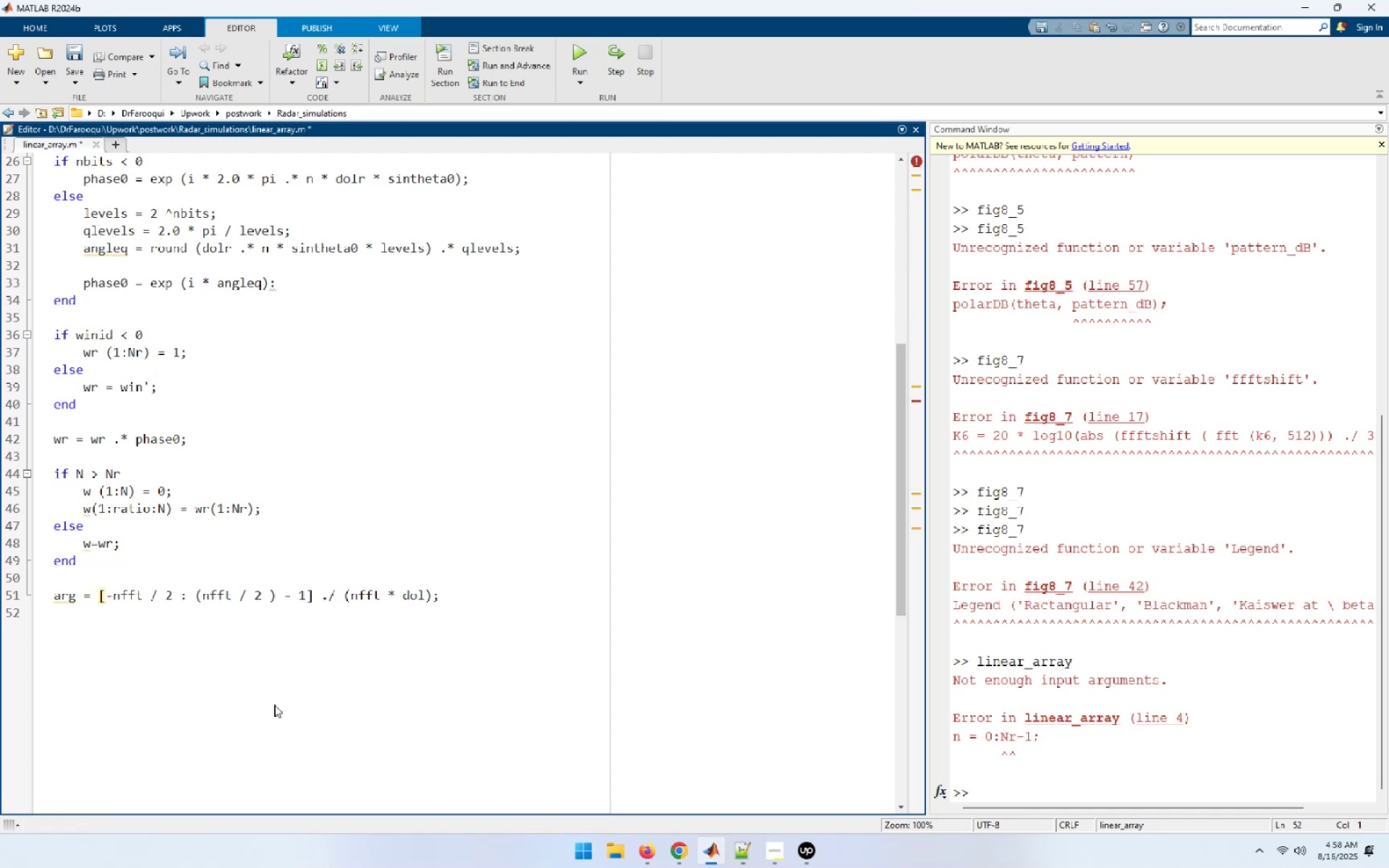 
type(idx = find(abs(arg) <= 1);)
 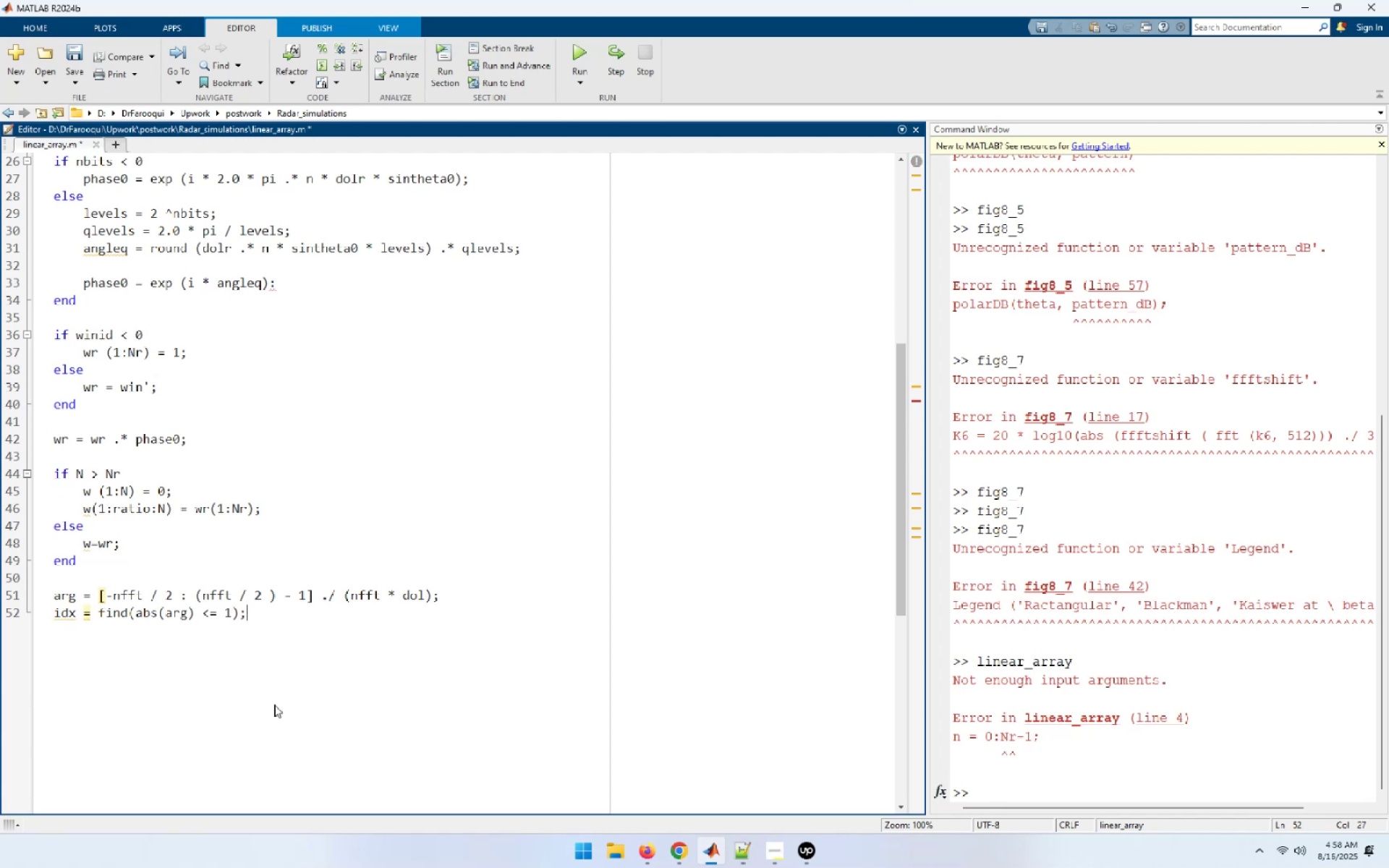 
key(Enter)
 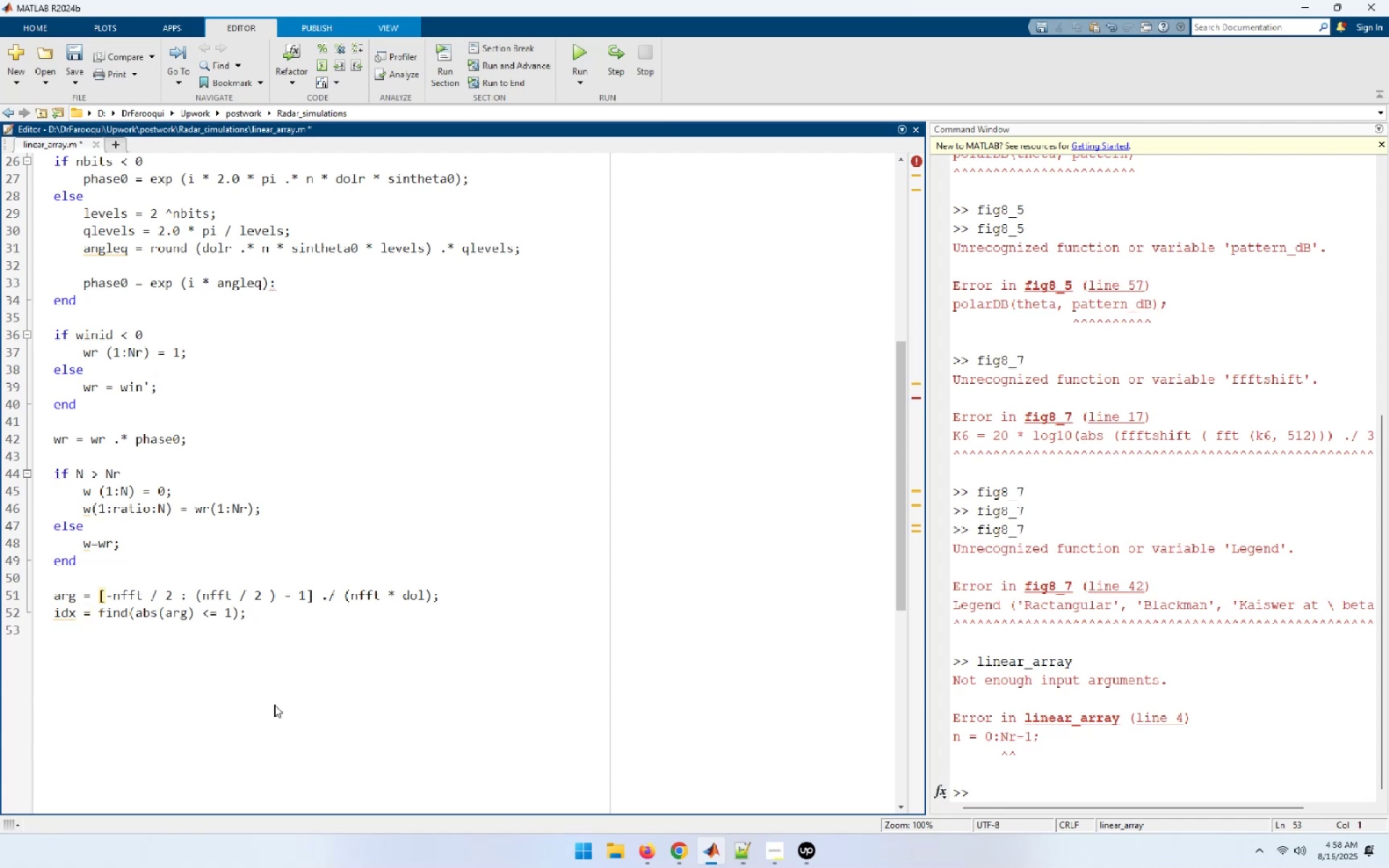 
type(sinetheta = arg(idx);)
 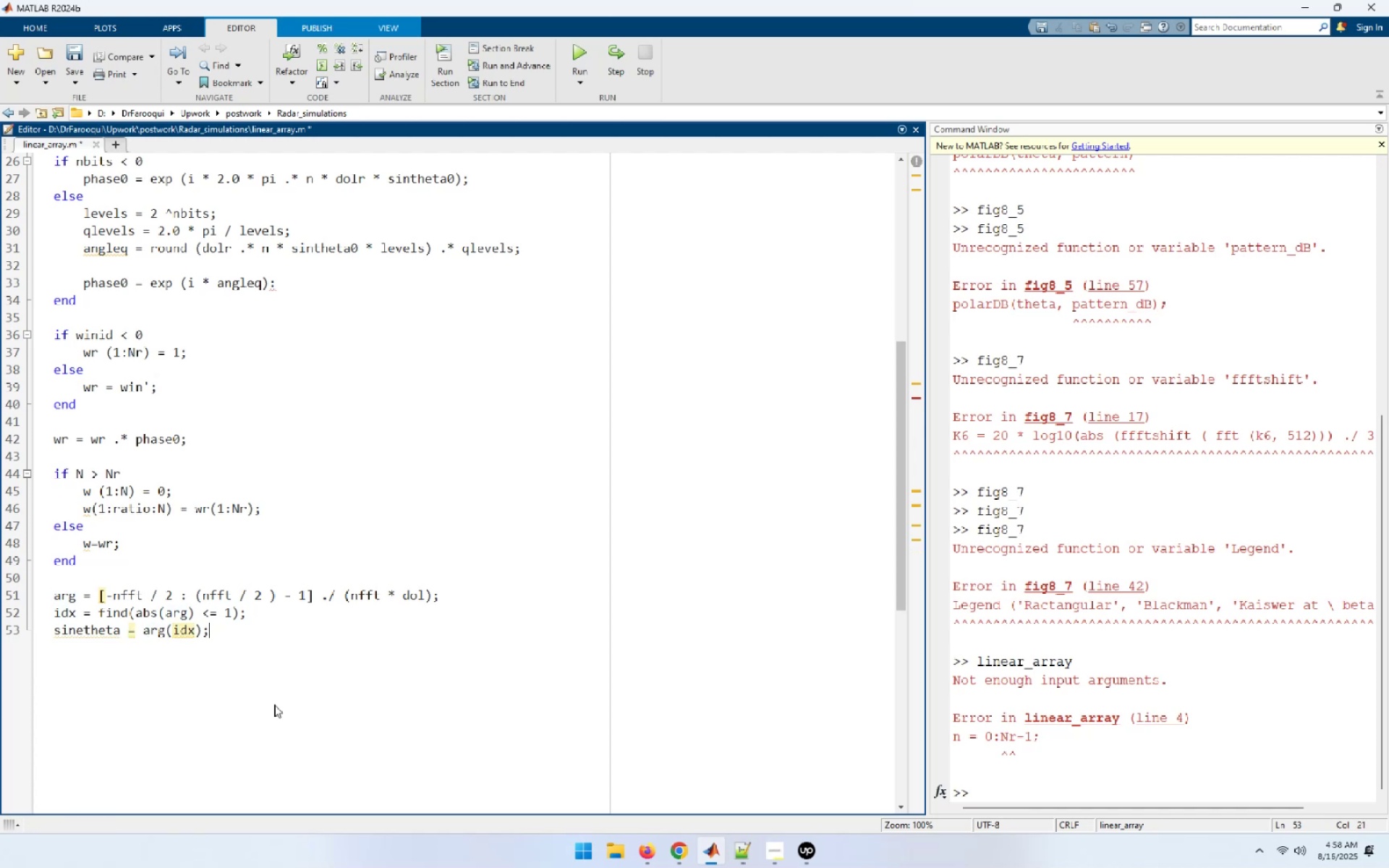 
key(Enter)
 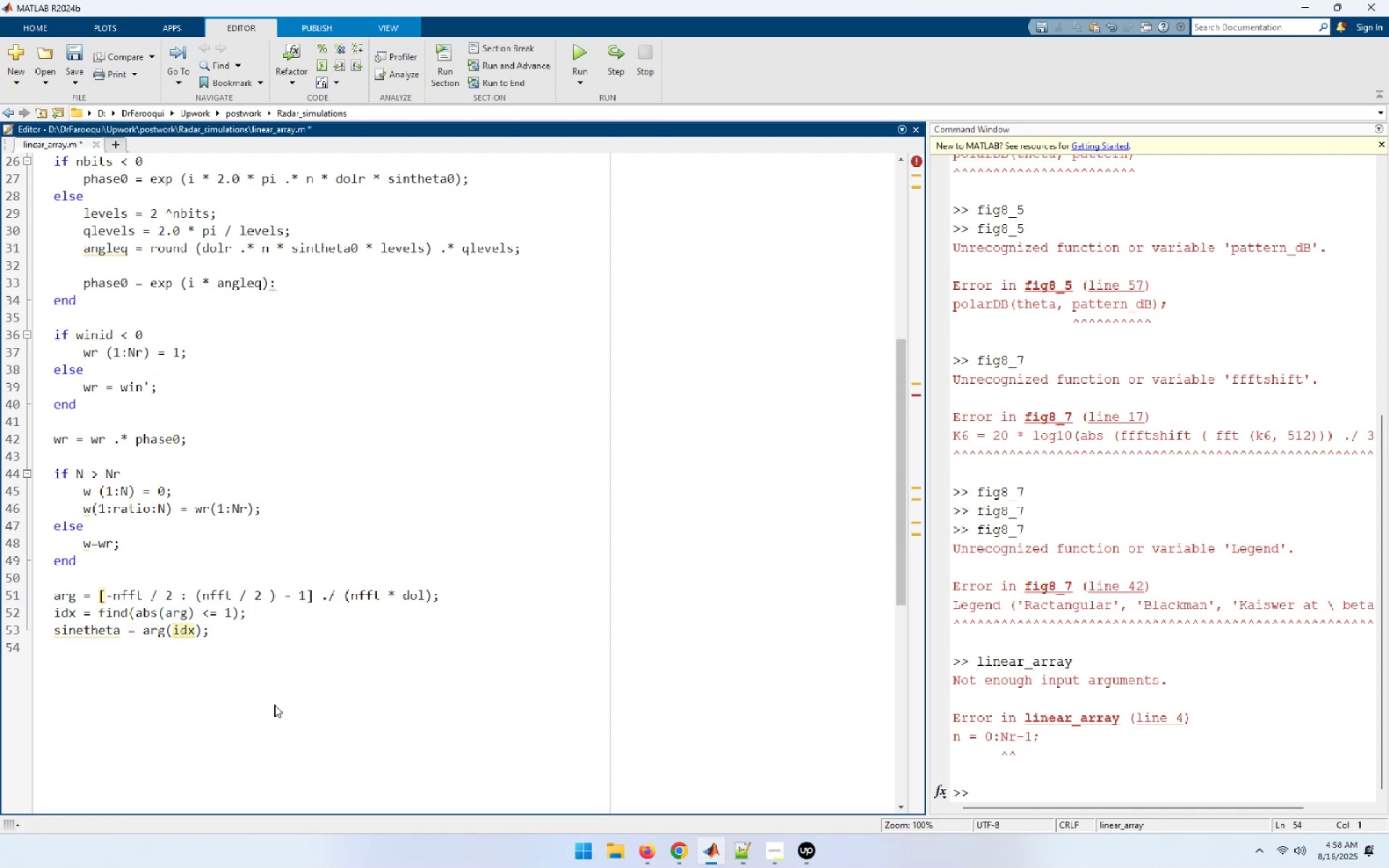 
type(theta = asin(sinetheta);)
 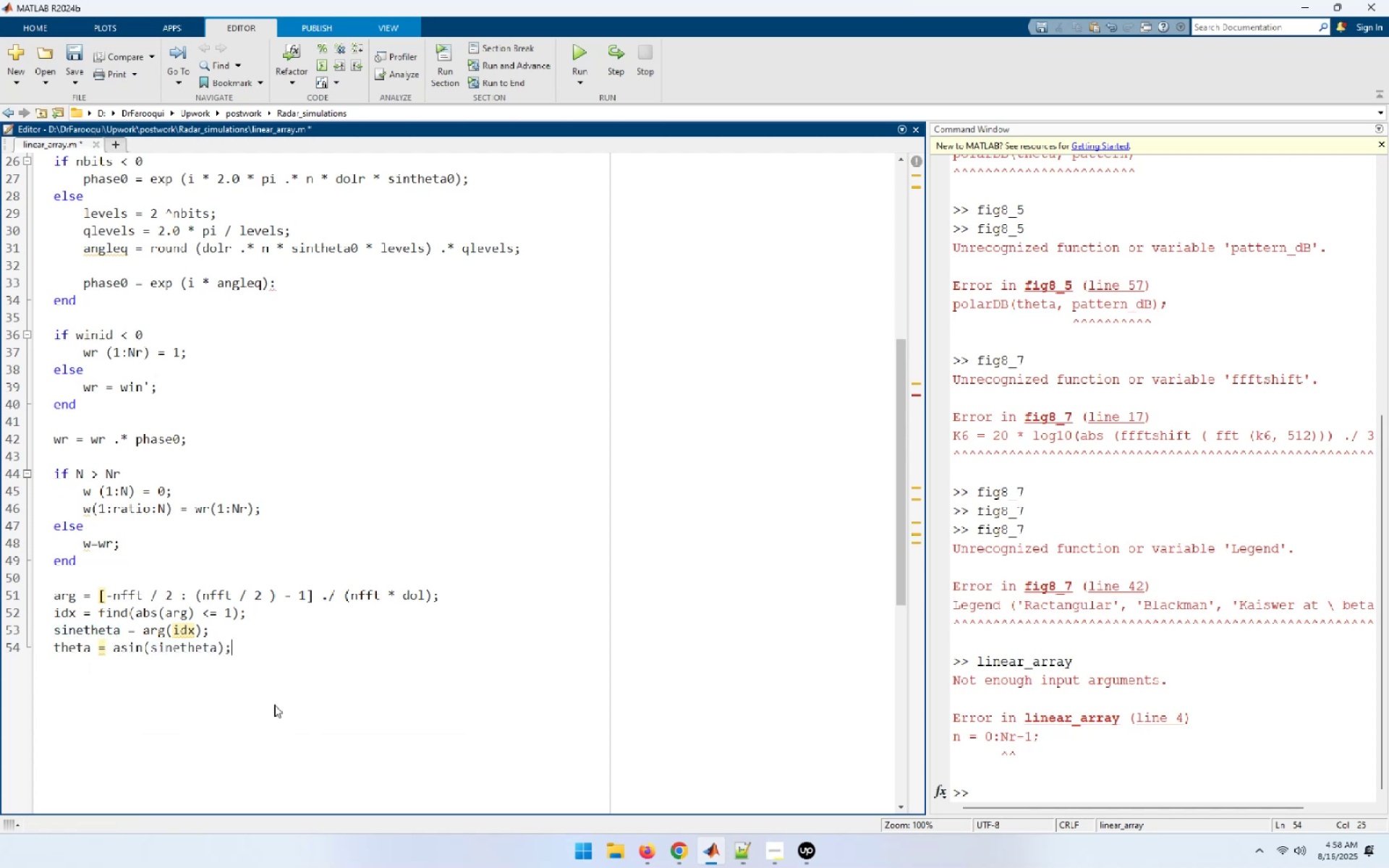 
key(Enter)
 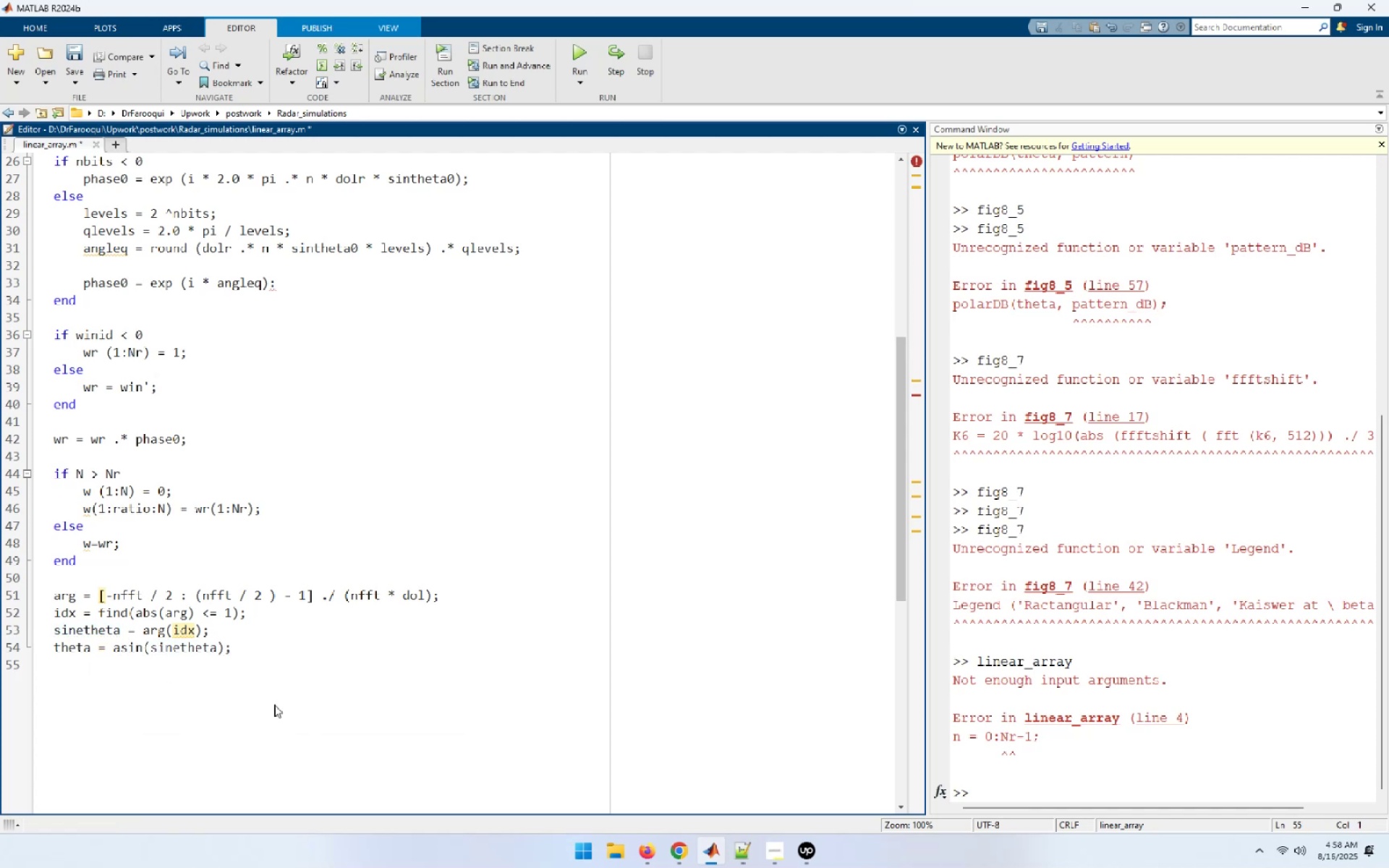 
type(theta = theta .* (180.0 / pi);)
 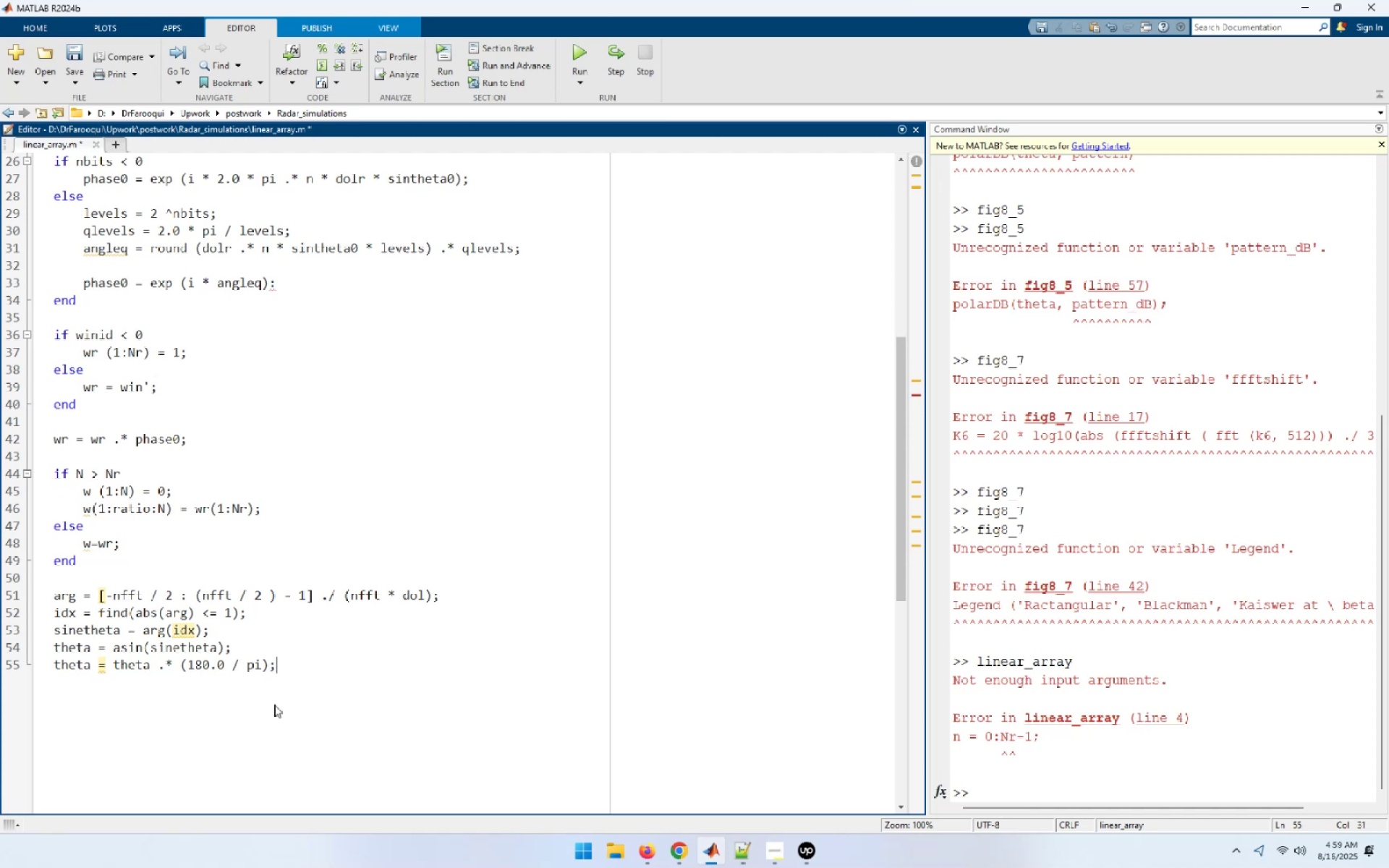 
key(Enter)
 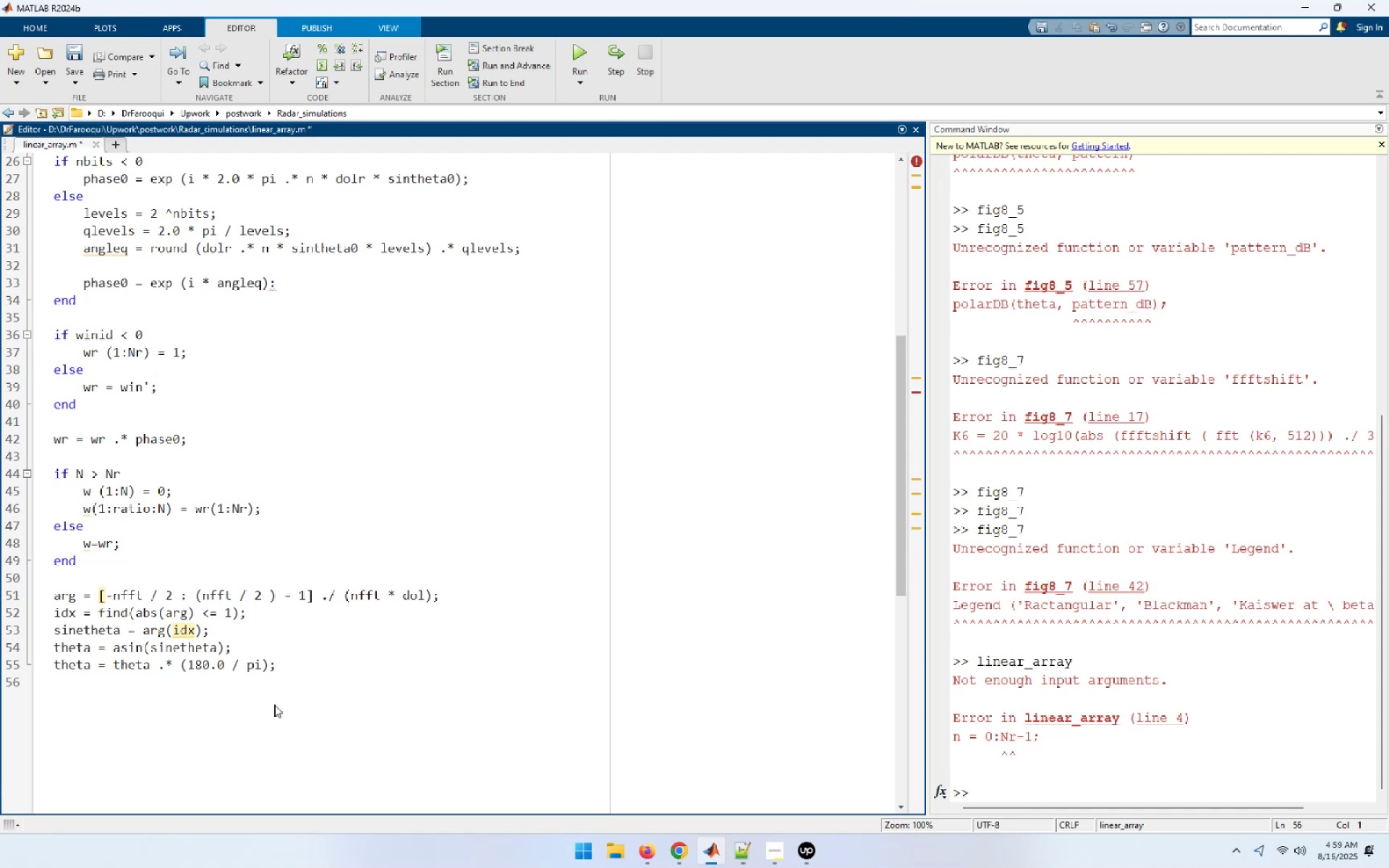 
type(patternv = abs ( fftsi)
key(Backspace)
type(hift )
 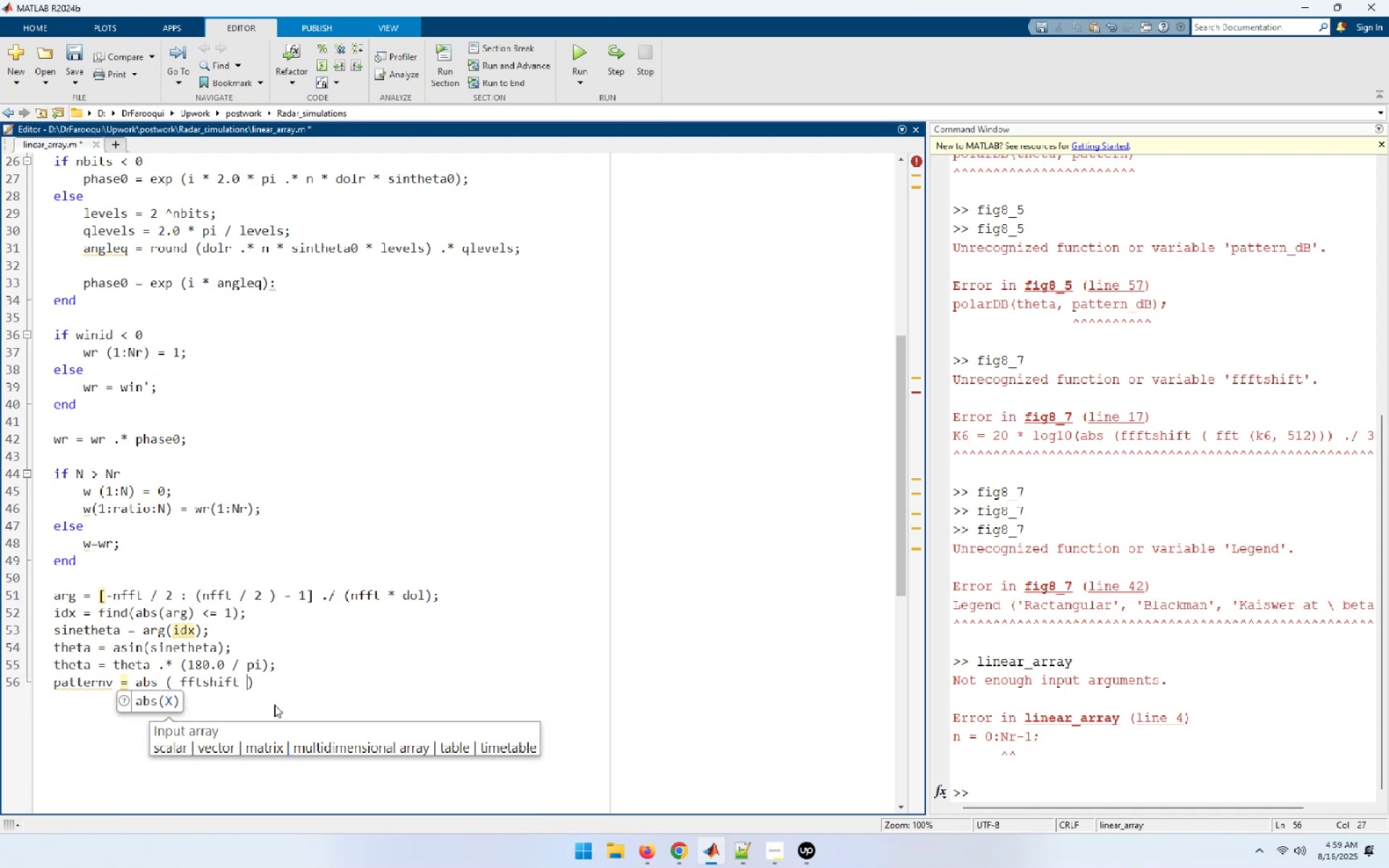 
type(( fft (w, nfft)))) .^2;)
 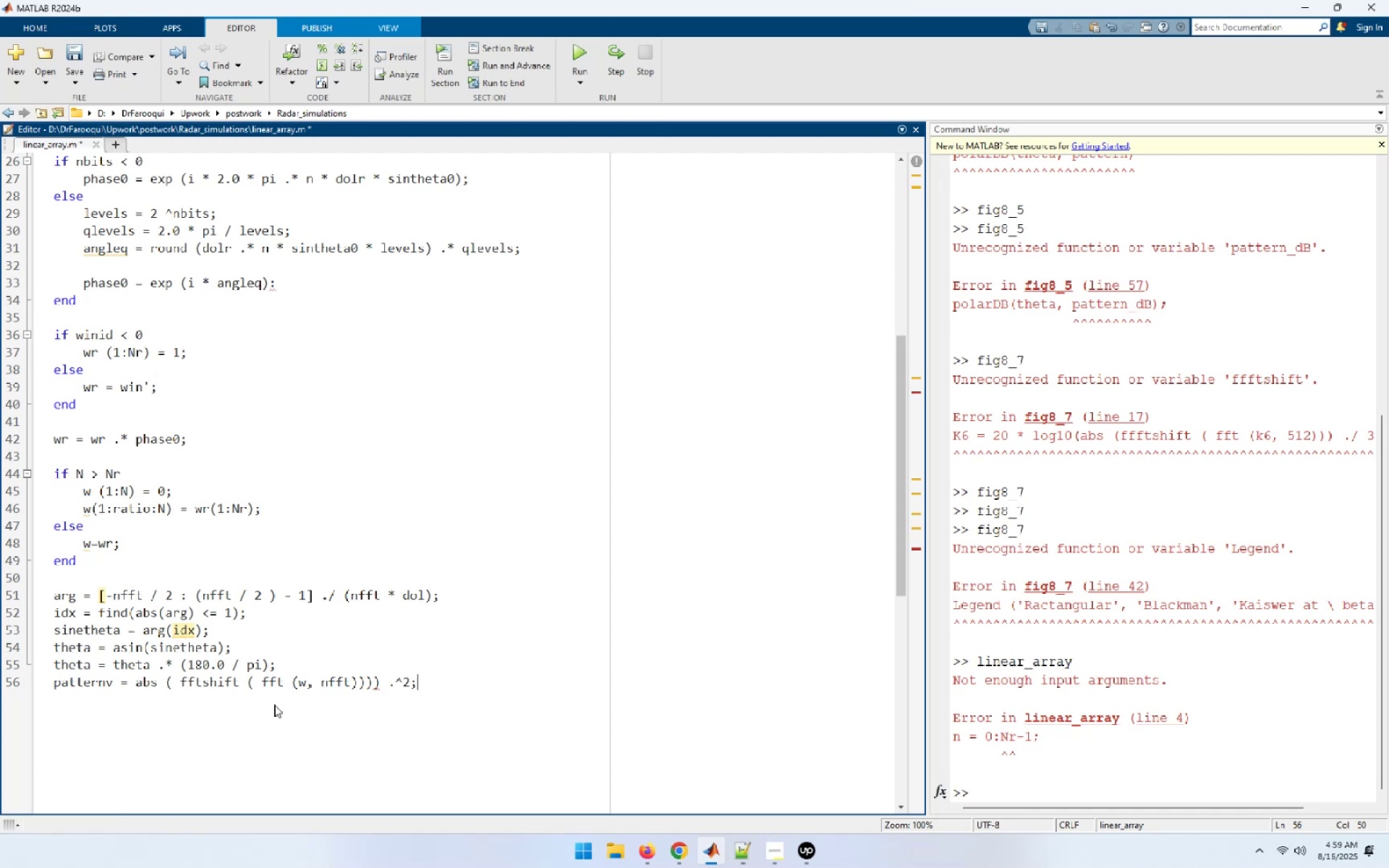 
key(Enter)
 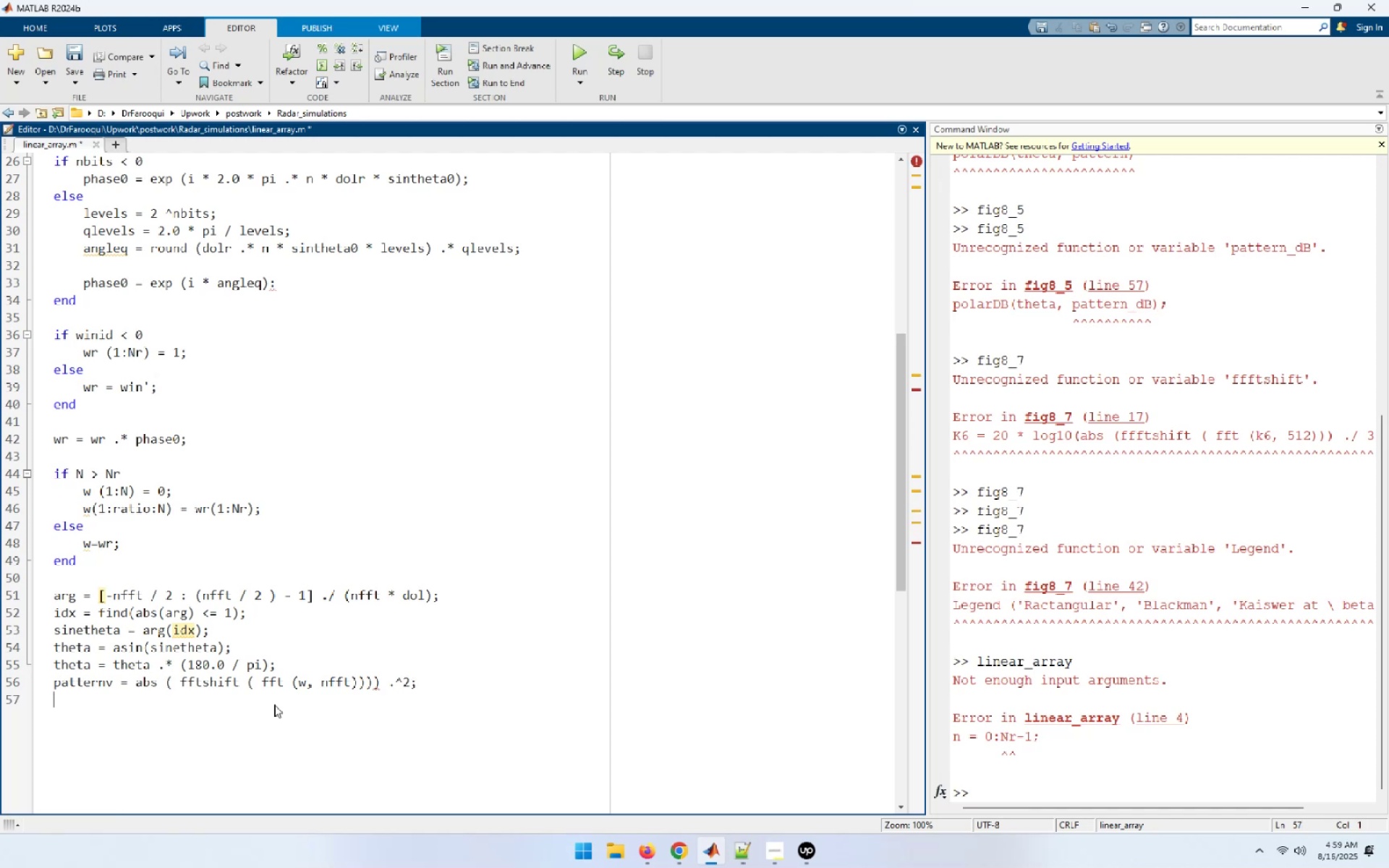 
key(ArrowUp)
 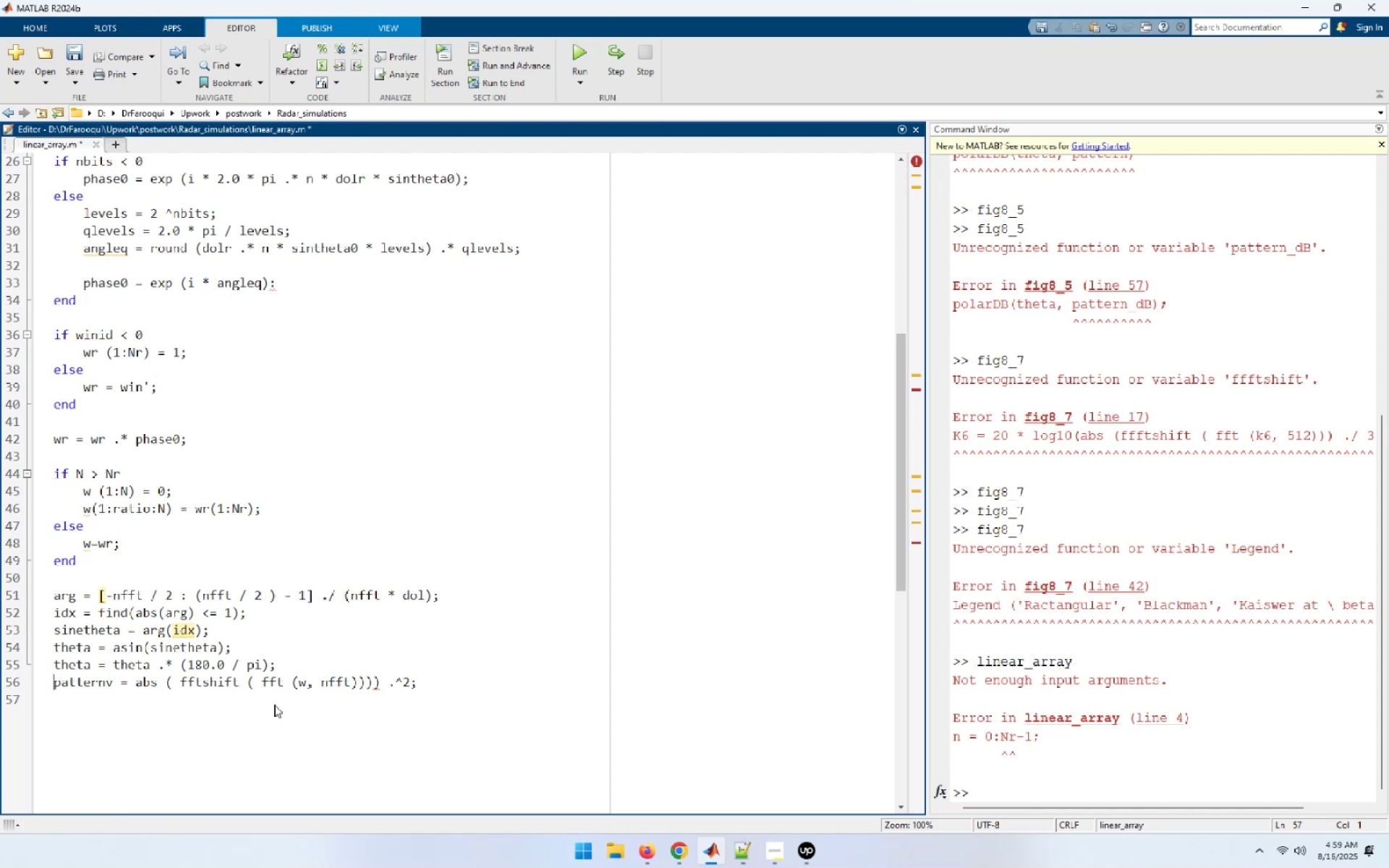 
hold_key(key=ArrowRight, duration=0.88)
 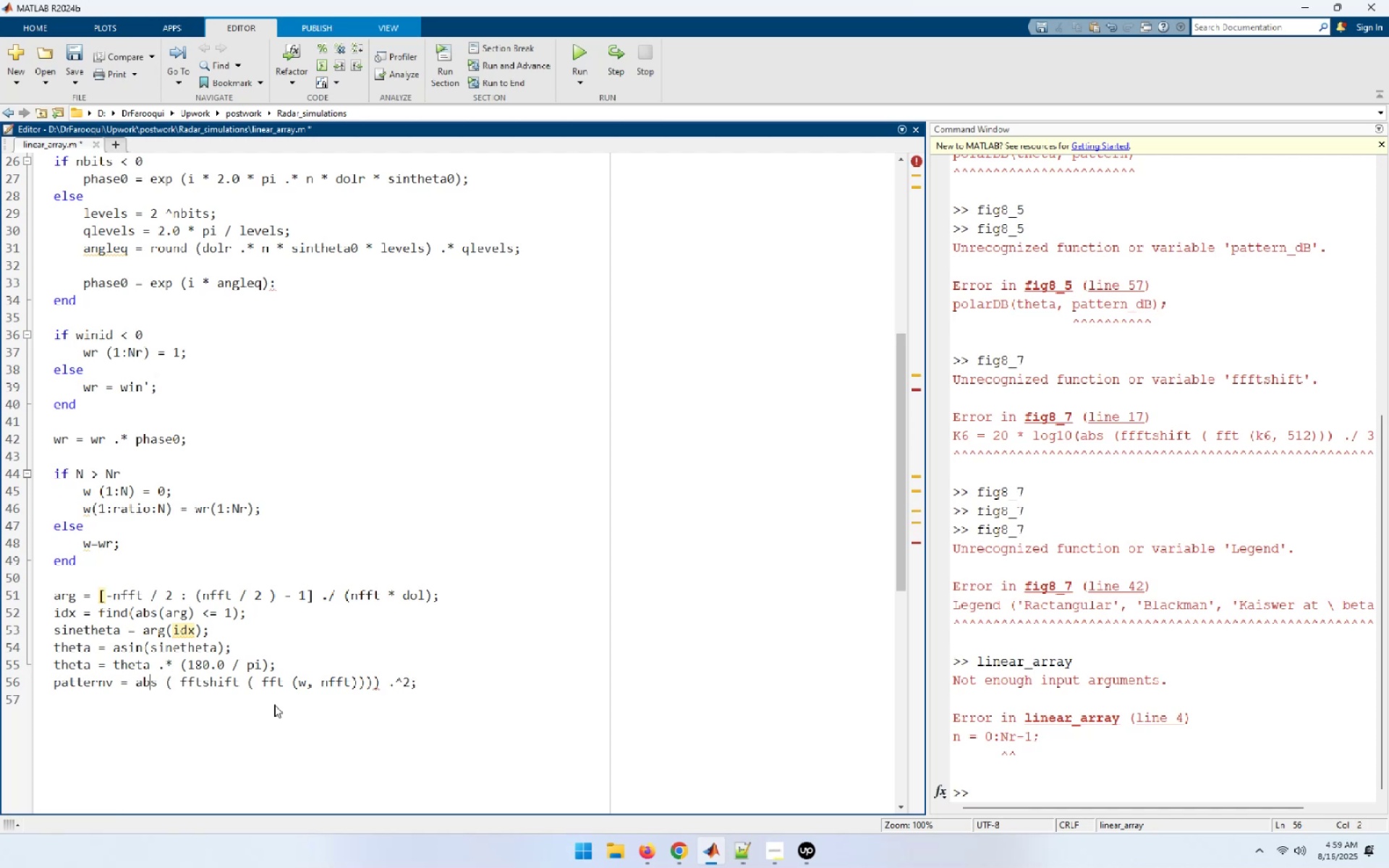 
key(ArrowLeft)
 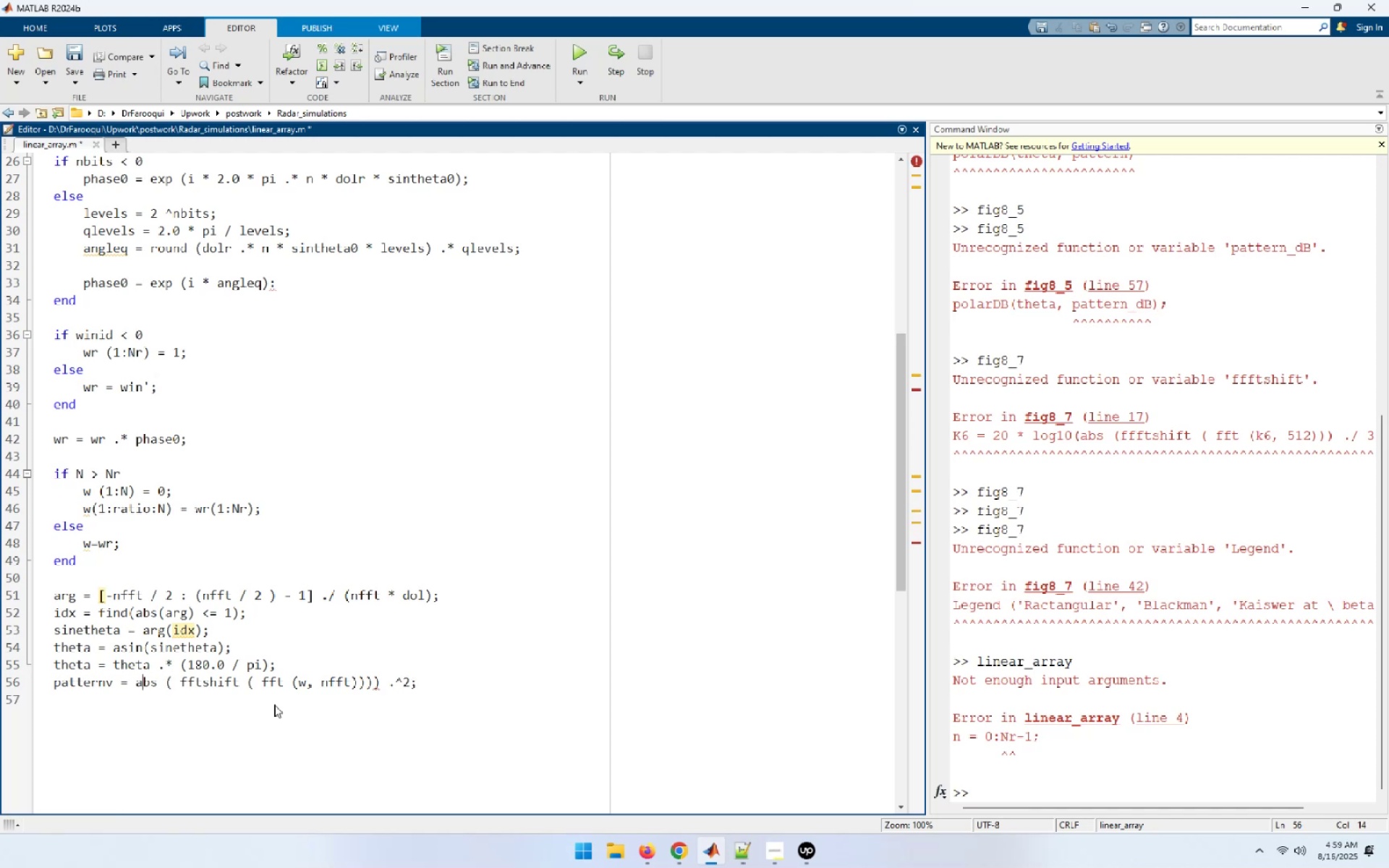 
key(ArrowLeft)
 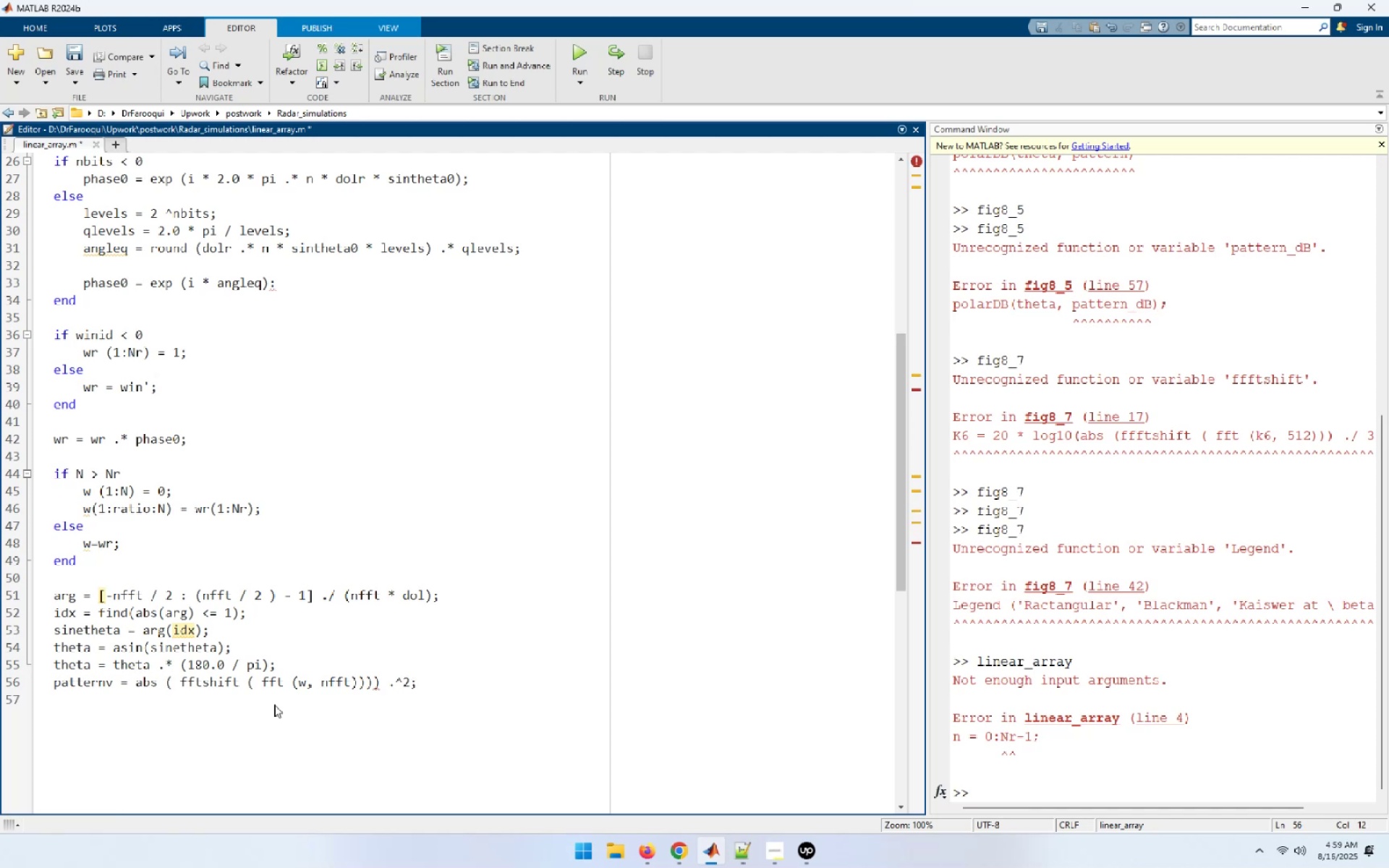 
key(Shift+9)
 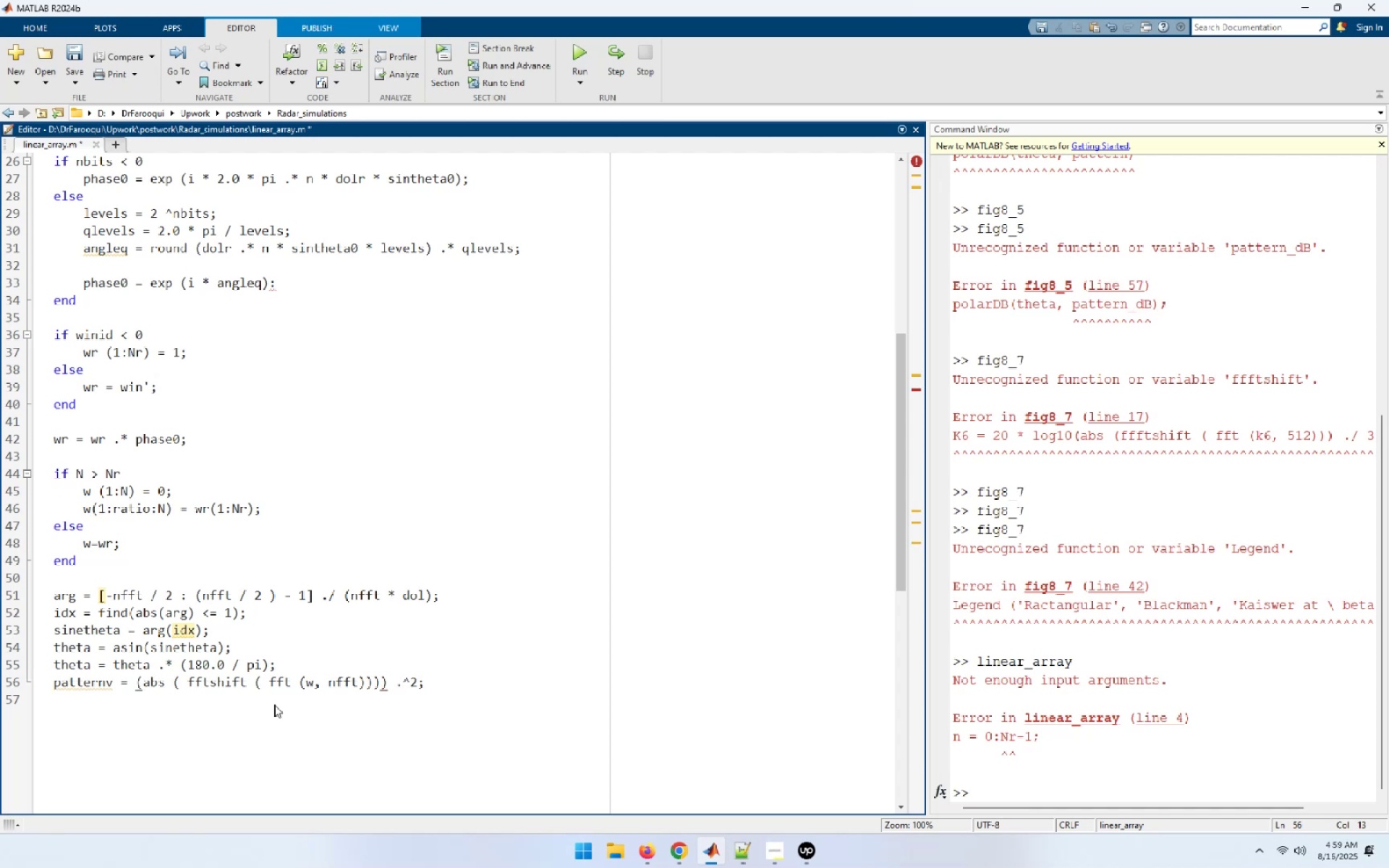 
key(ArrowDown)
 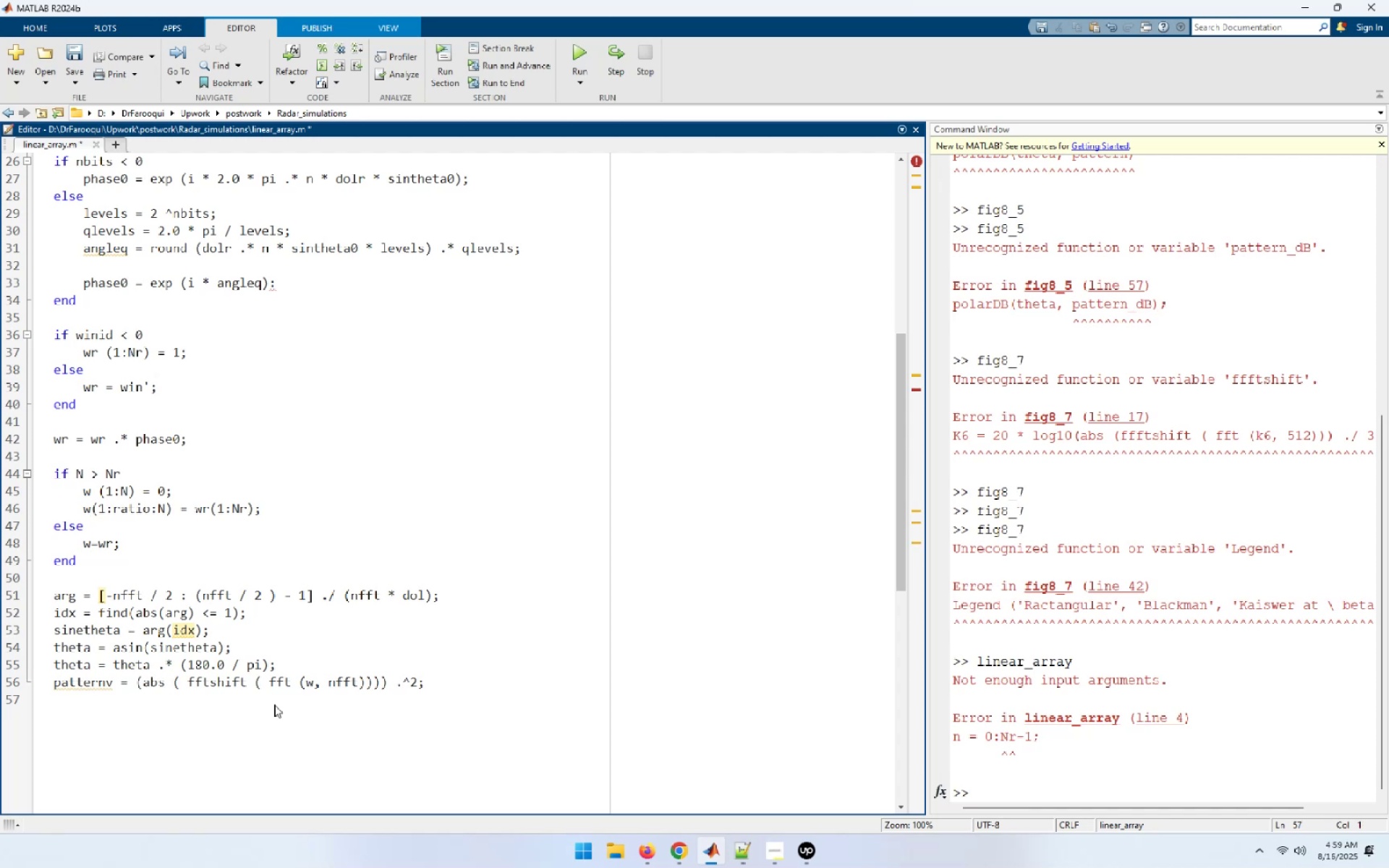 
key(ArrowDown)
 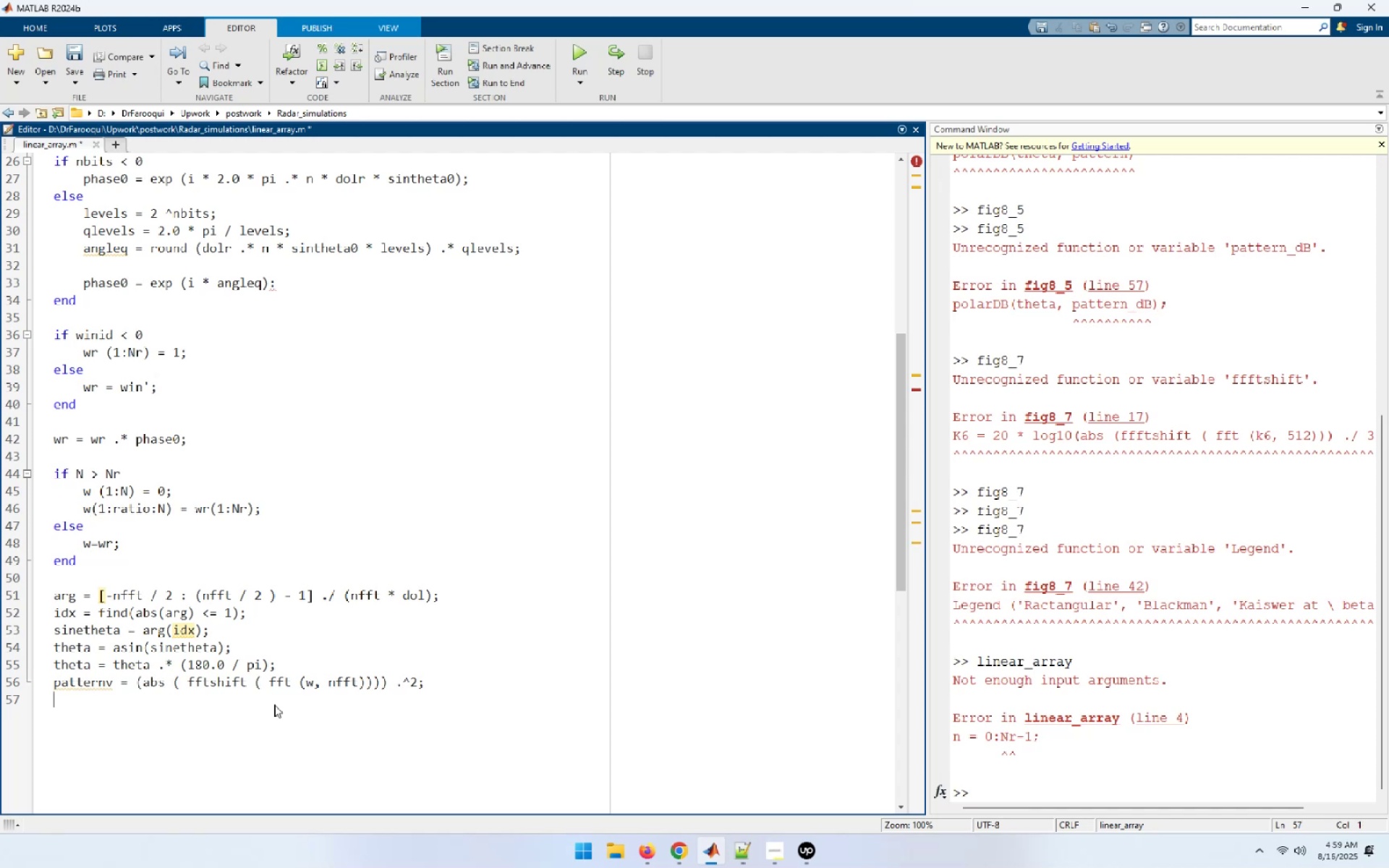 
type(patternr = 10 * log10 (patternv(idx) ./ Nr + eps);)
 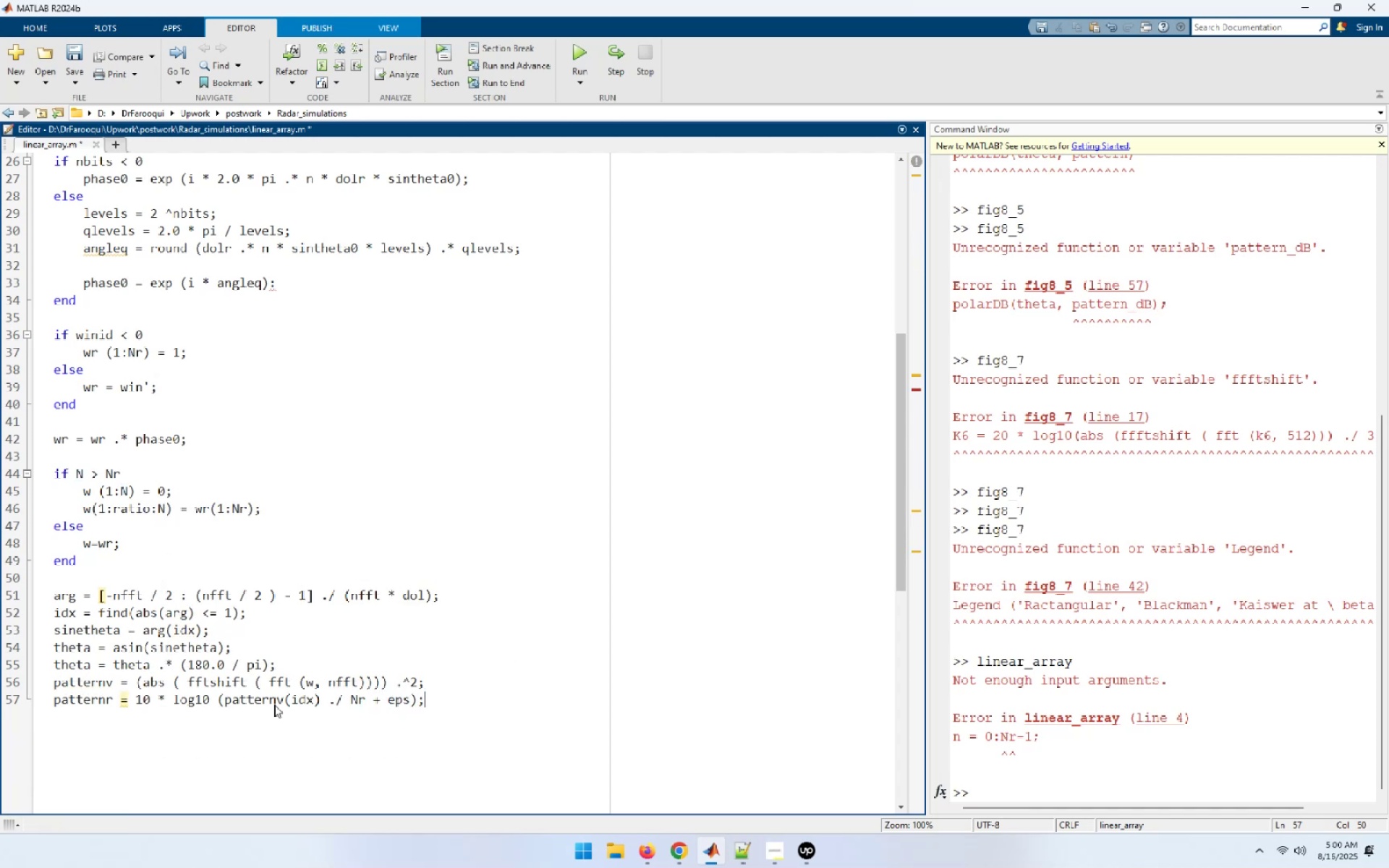 
 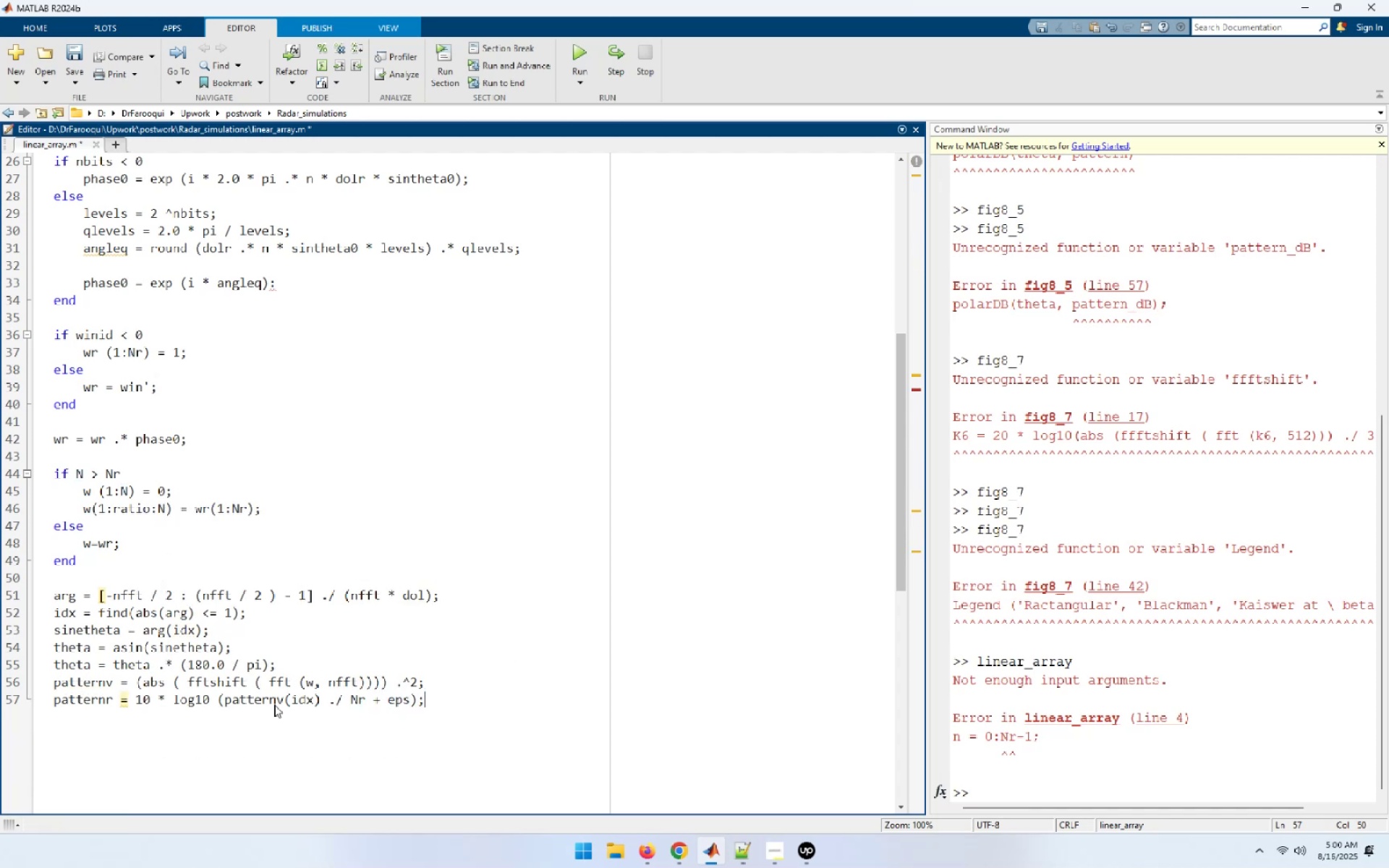 
key(Enter)
 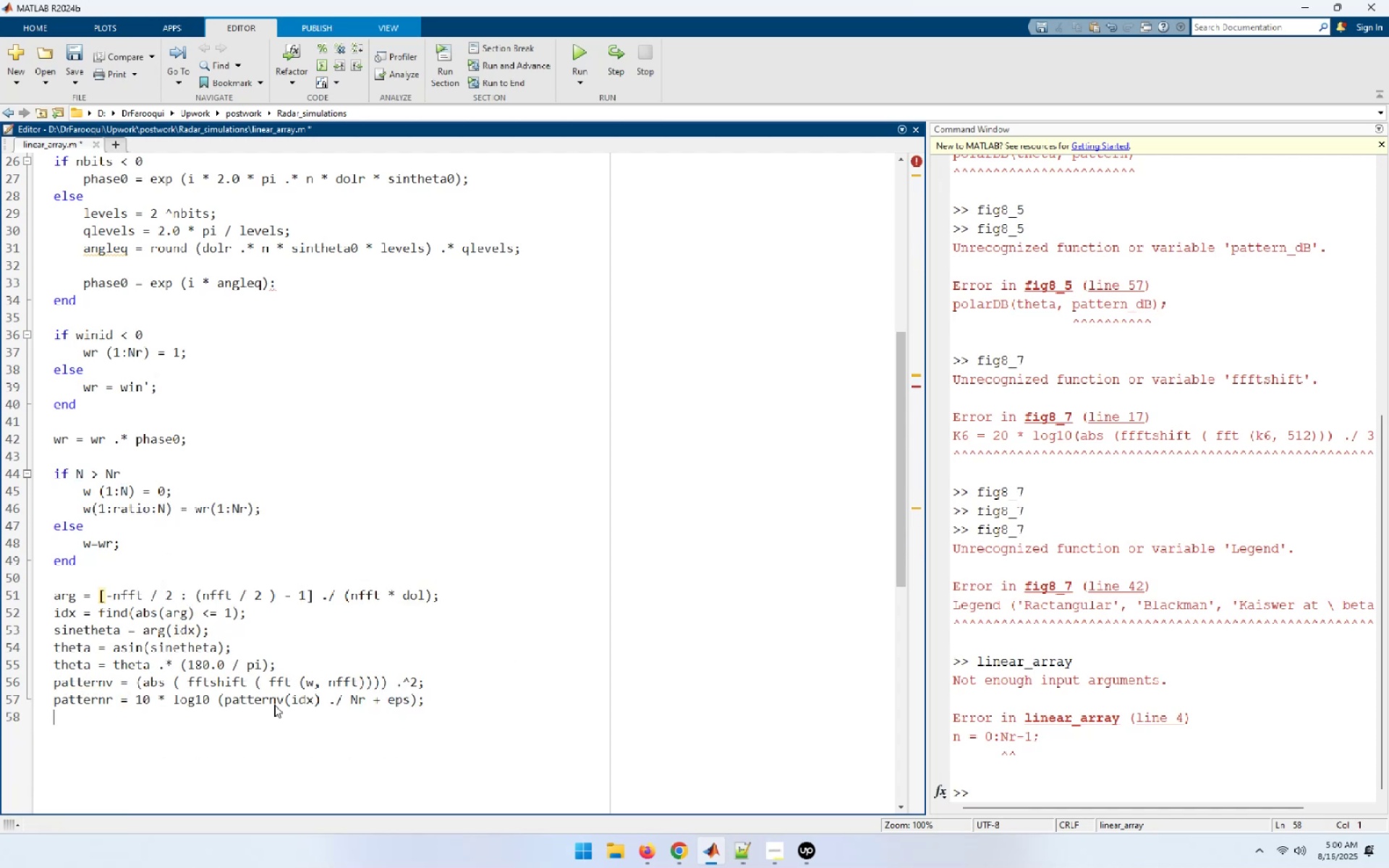 
type(rbarr =)
 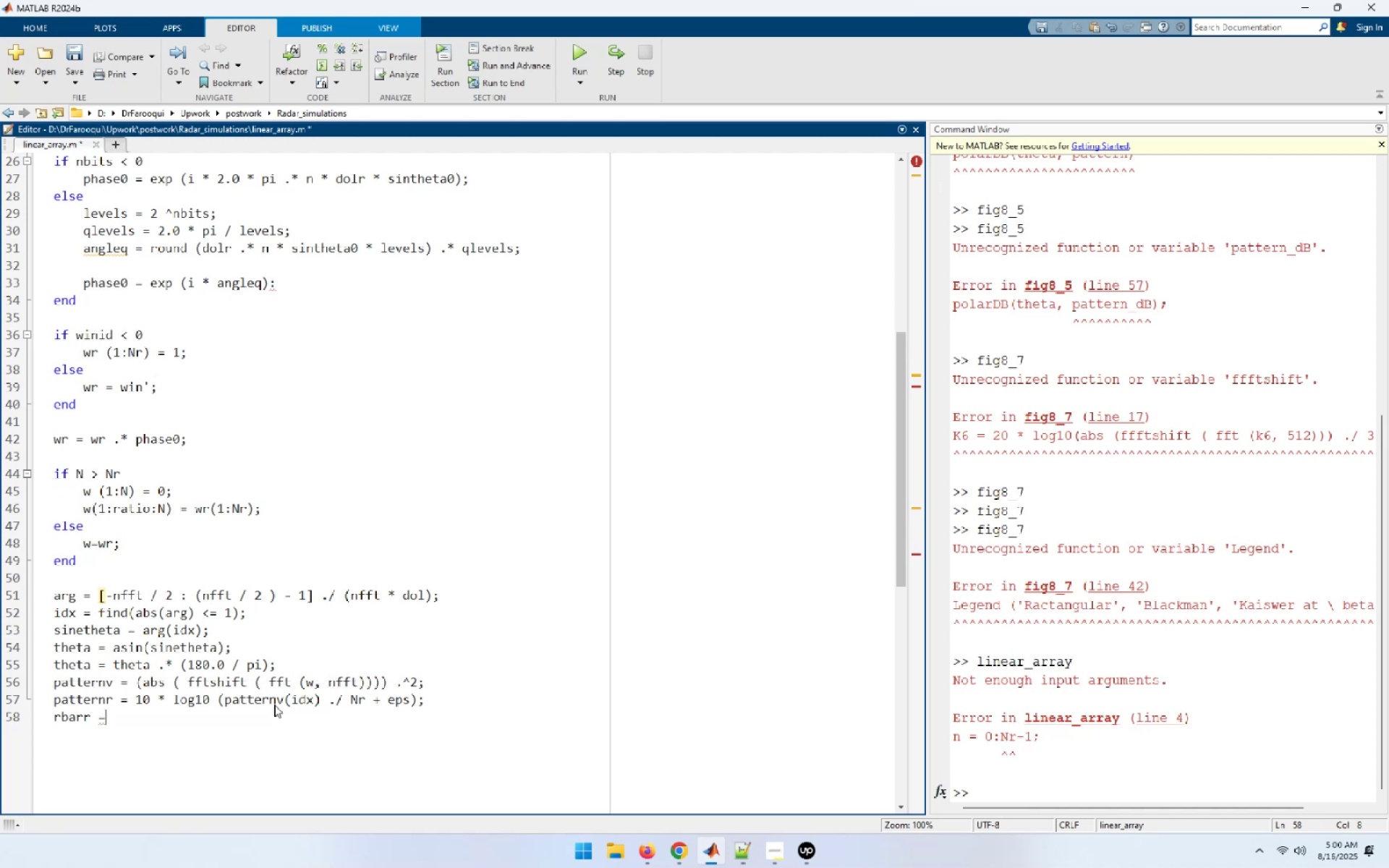 
wait(10.29)
 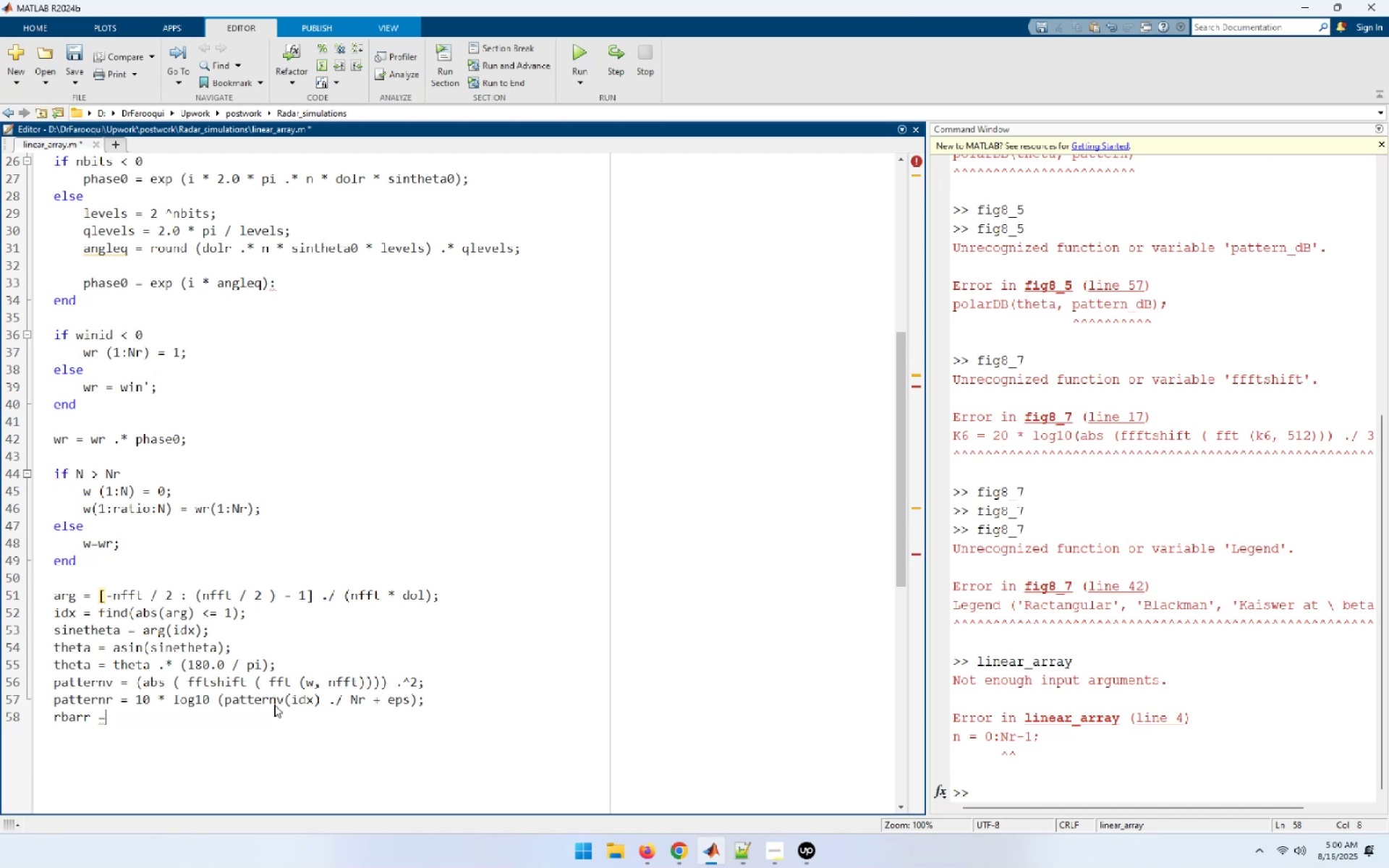 
type( 0.5 * sum (patternv(idx)) ./ n)
key(Backspace)
type()()
key(Backspace)
type(nfft * dol);)
 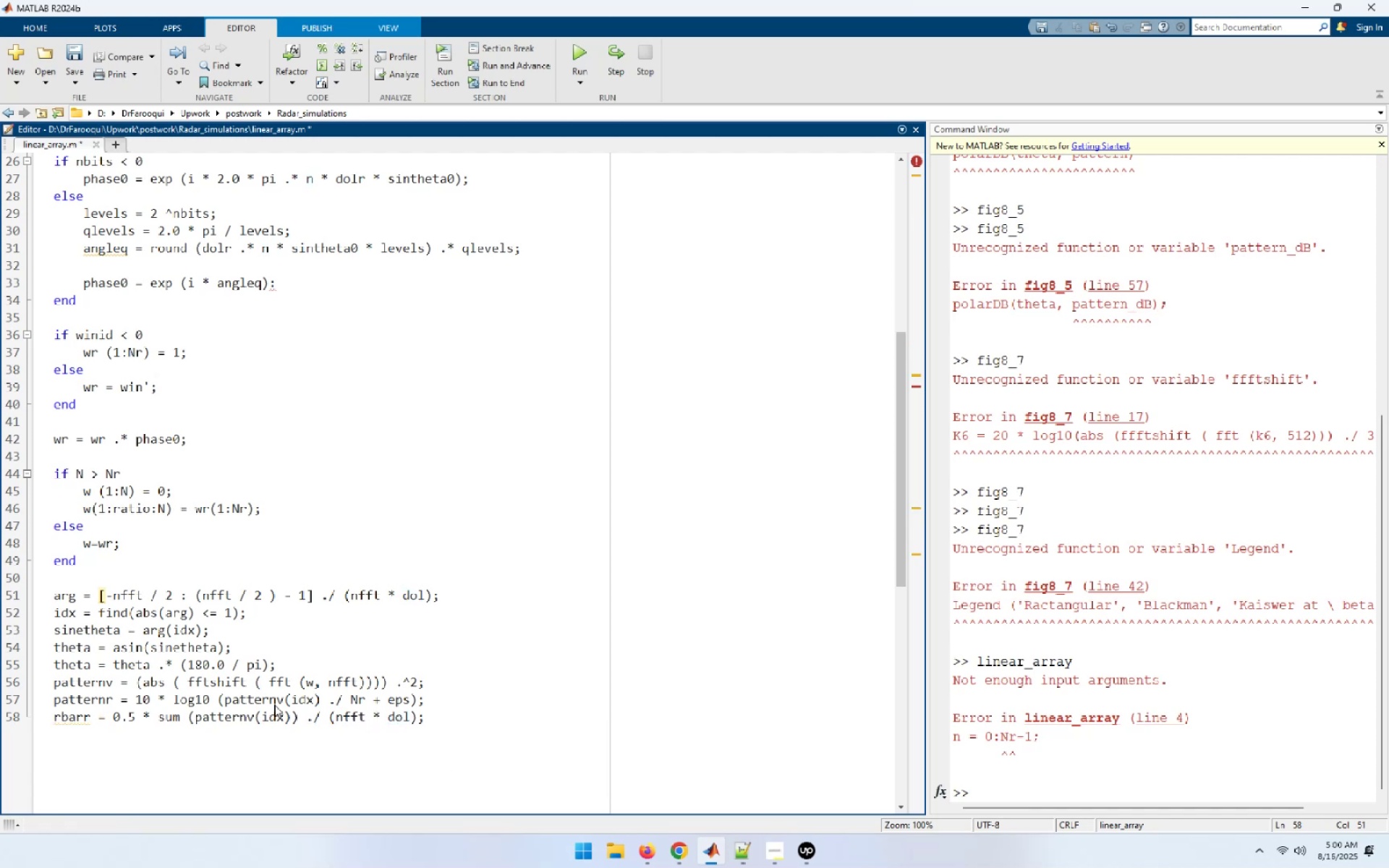 
key(Enter)
 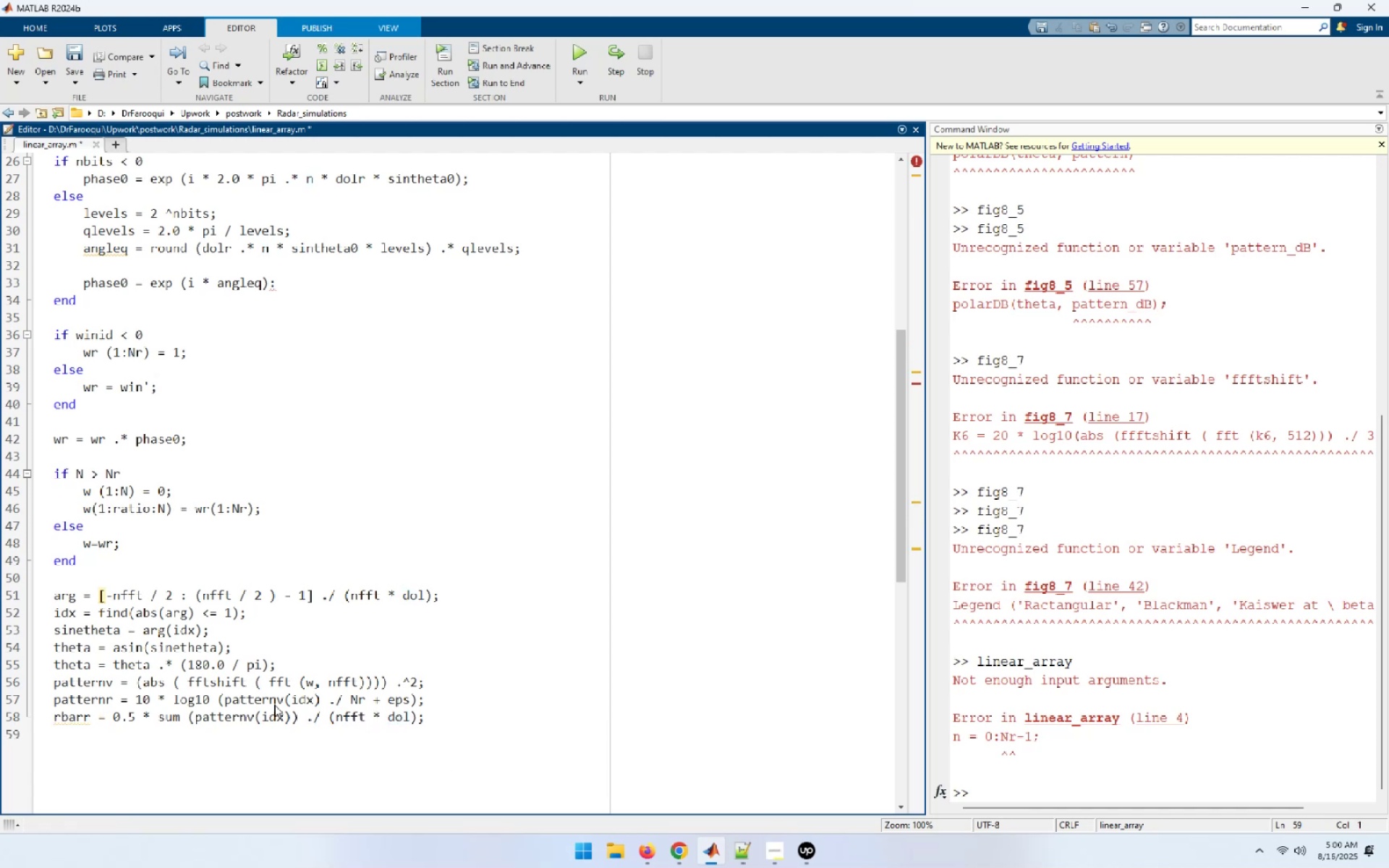 
type(patterng = 10)
 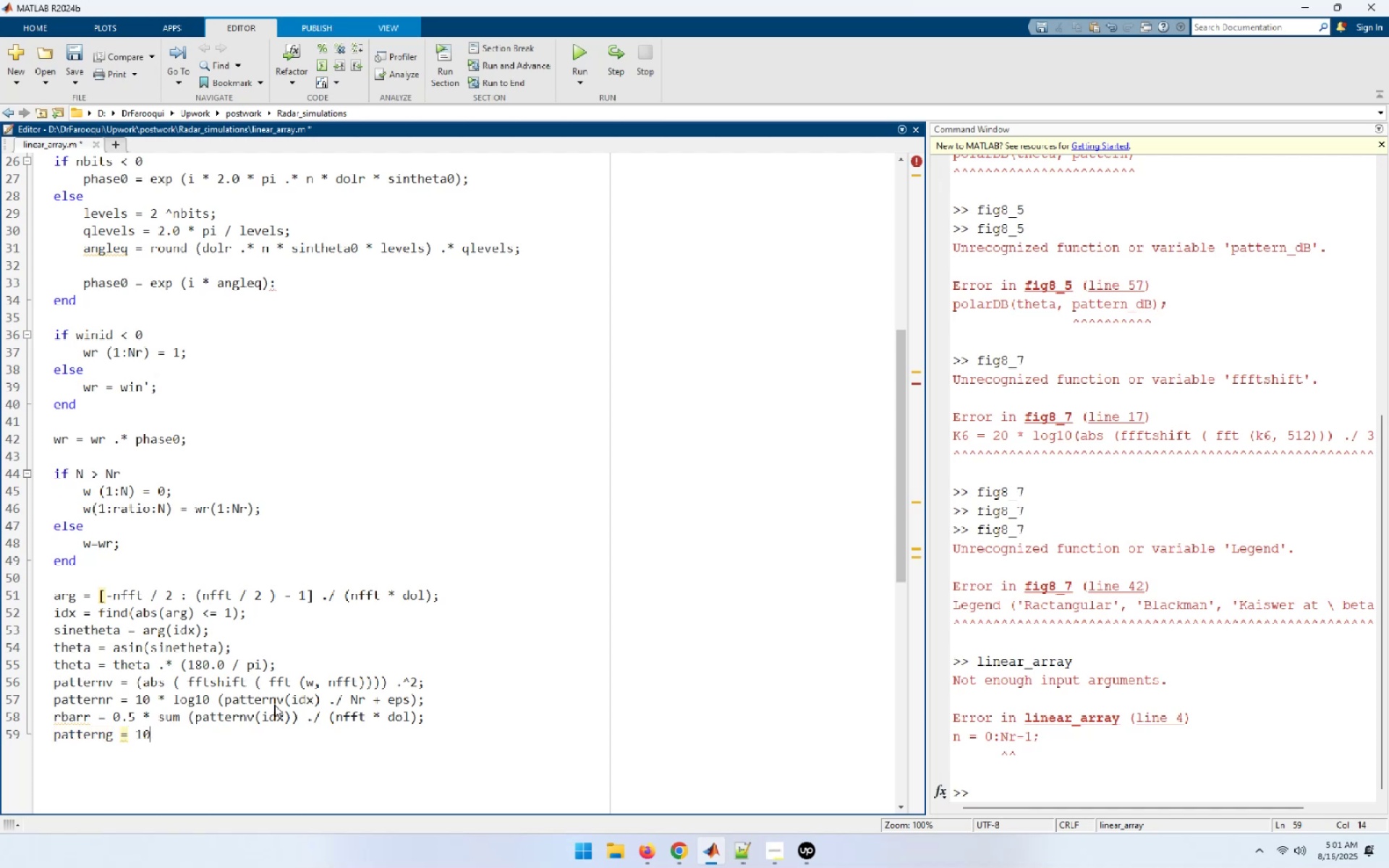 
type( * log10 (patternv(idx) + eps )
key(Backspace)
type() -10 log10 ( rbarr + eps)
 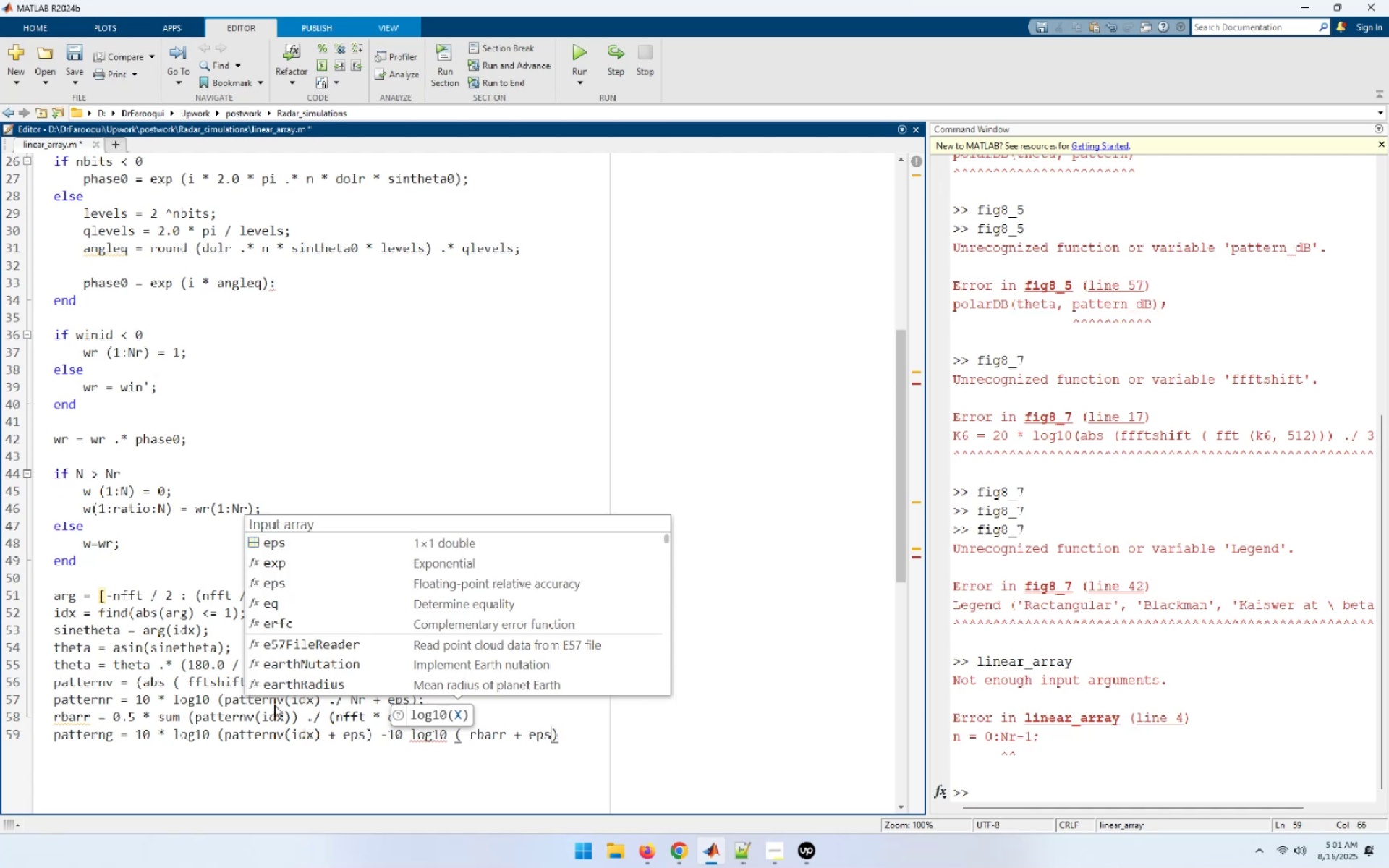 
wait(5.82)
 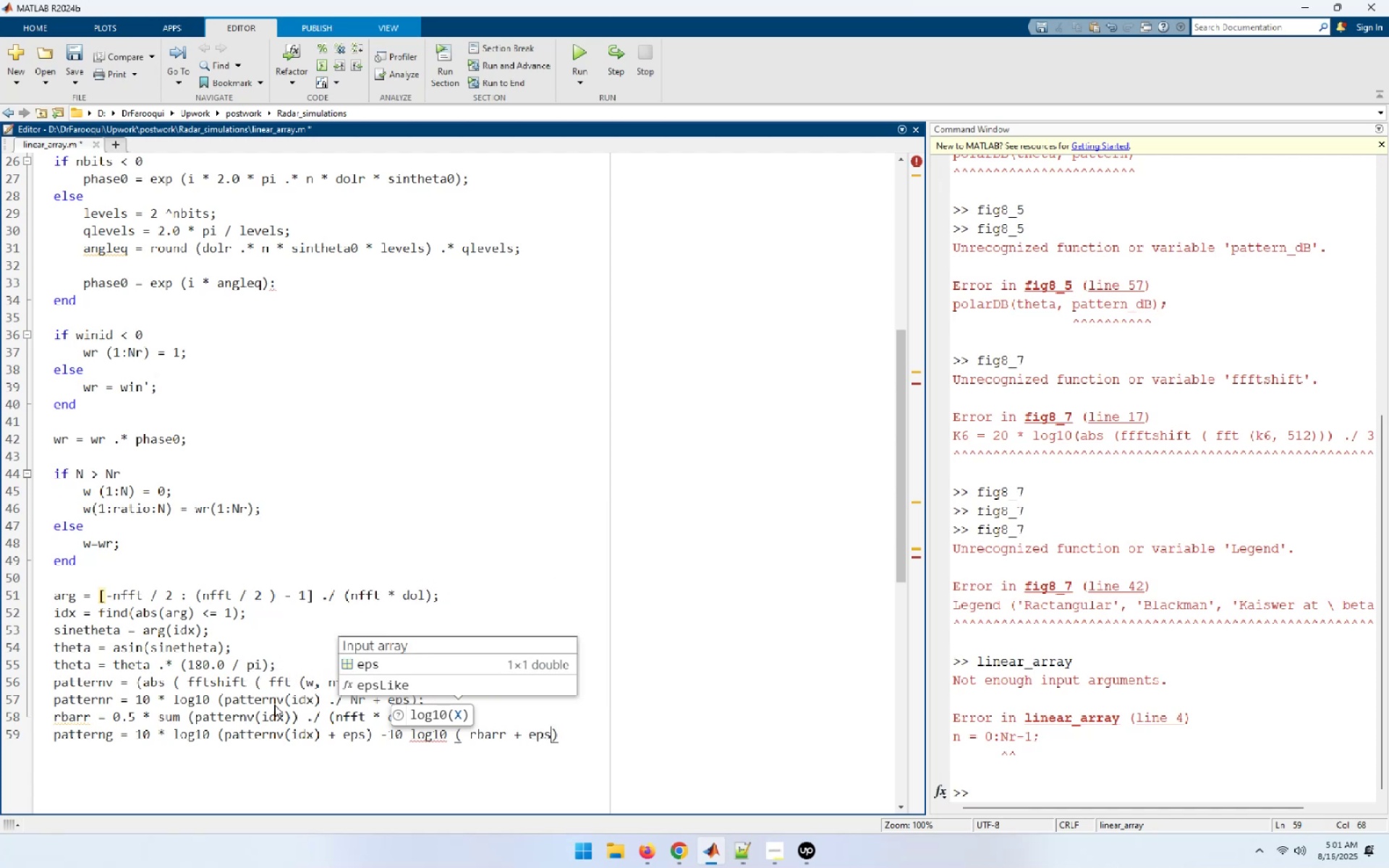 
key(Shift+0)
 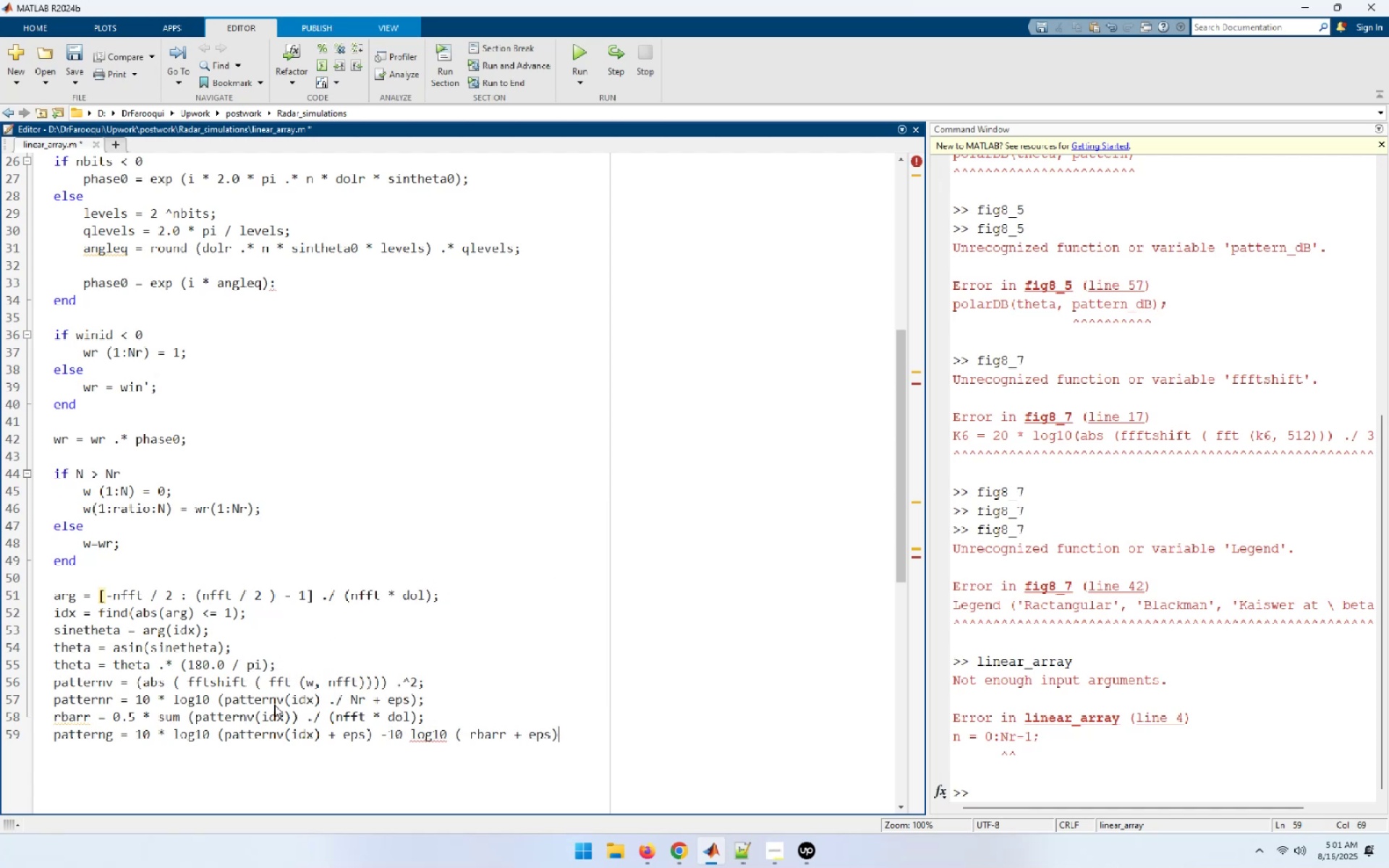 
key(Semicolon)
 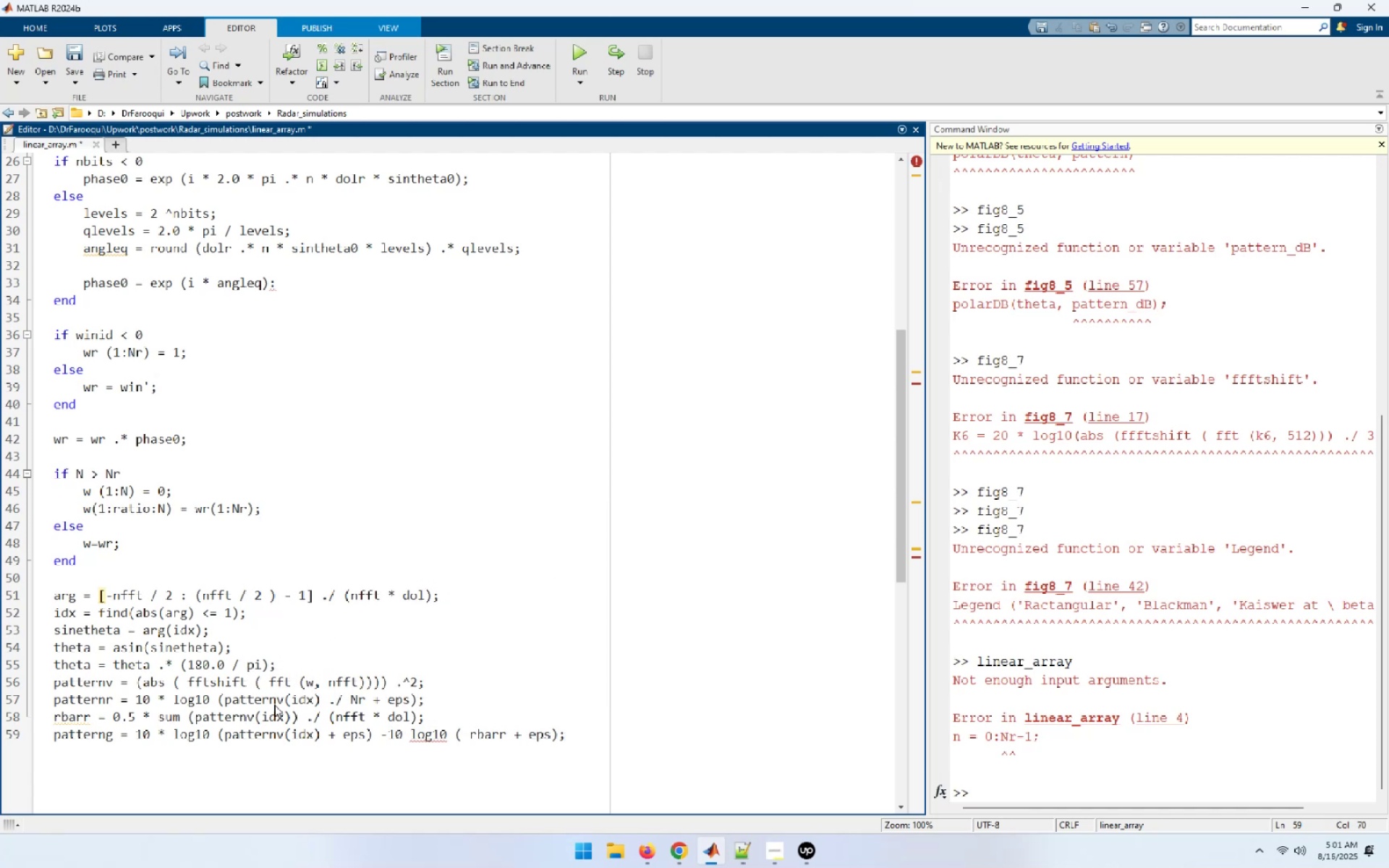 
key(Enter)
 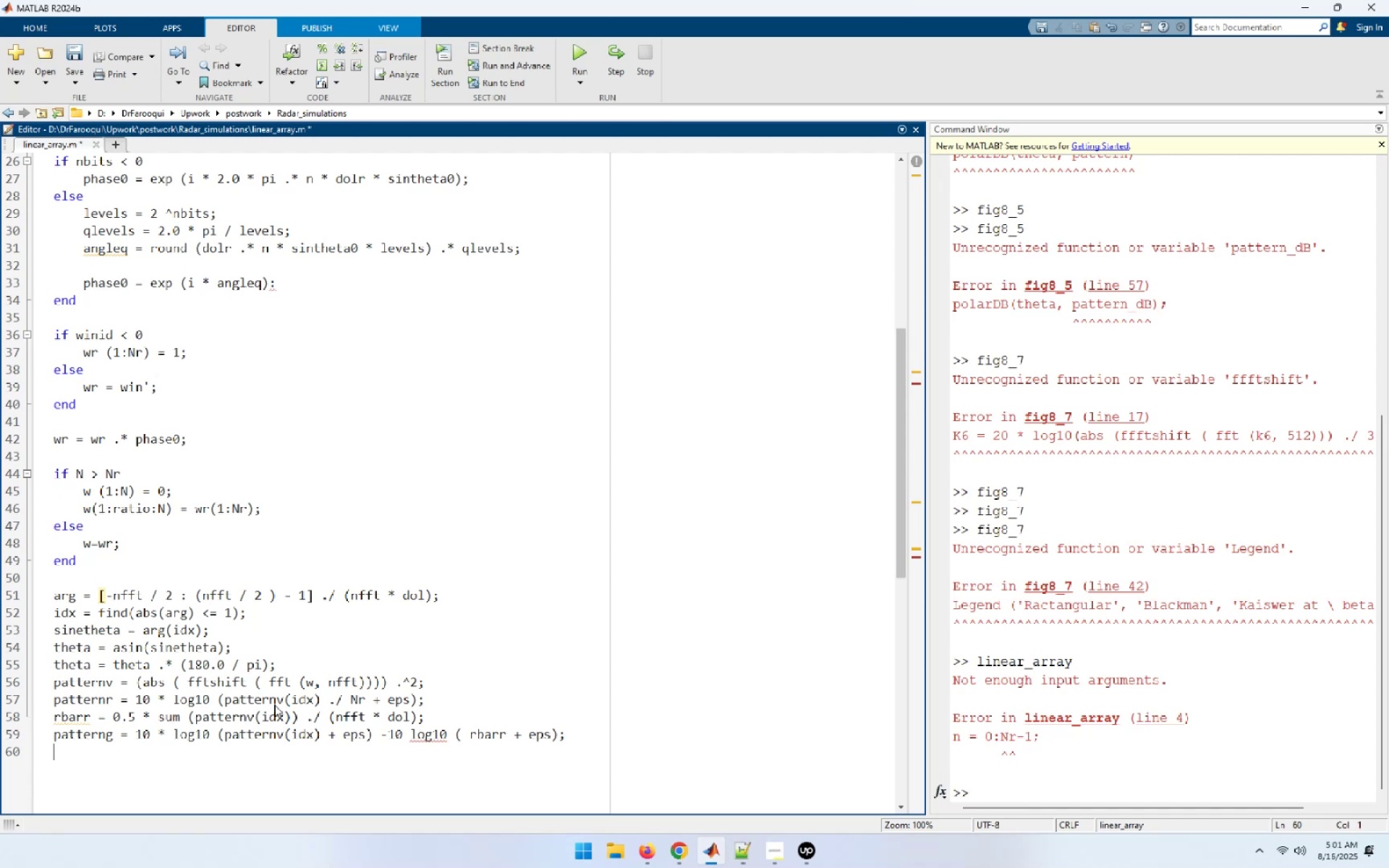 
type(return)
 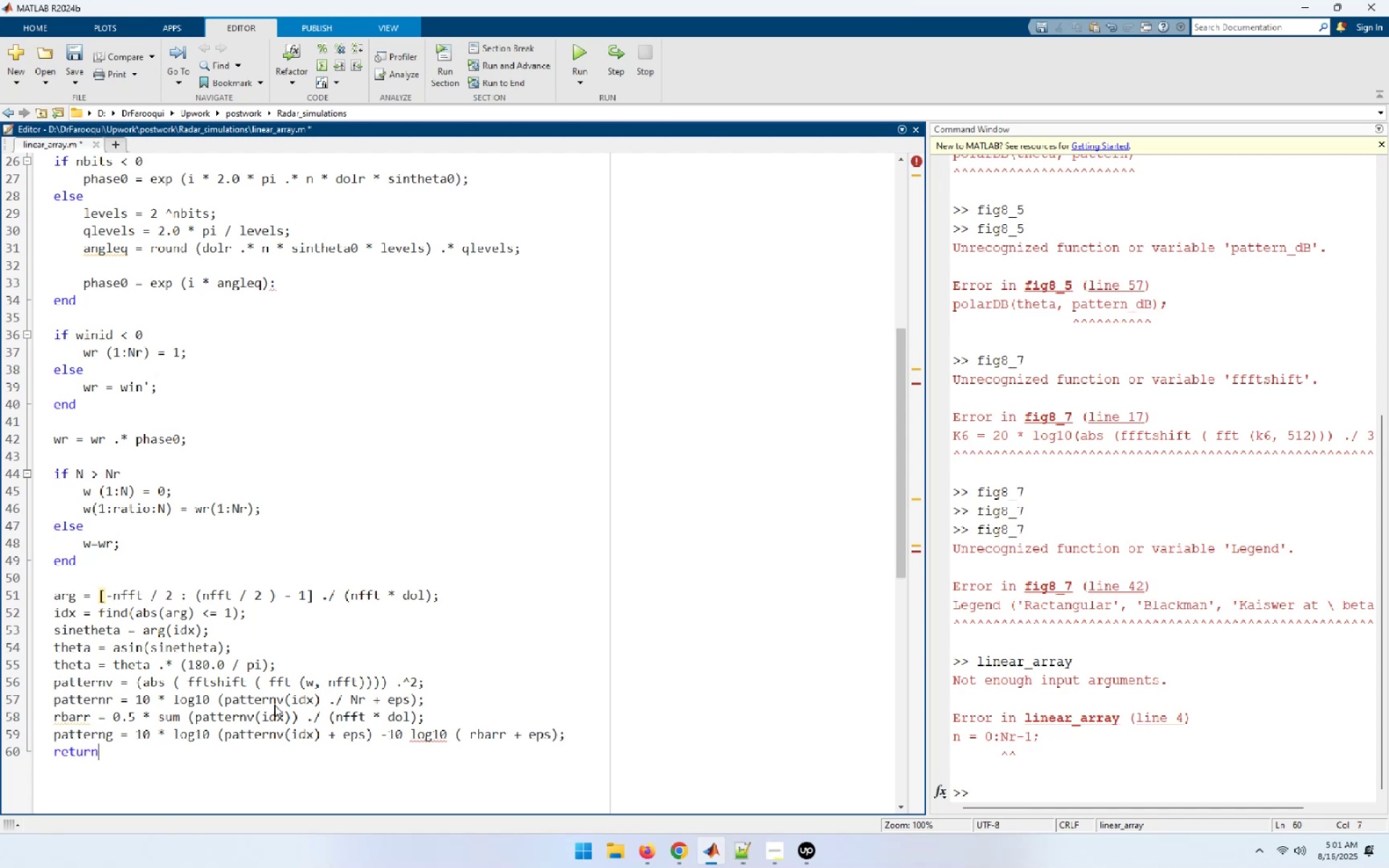 
key(Control+S)
 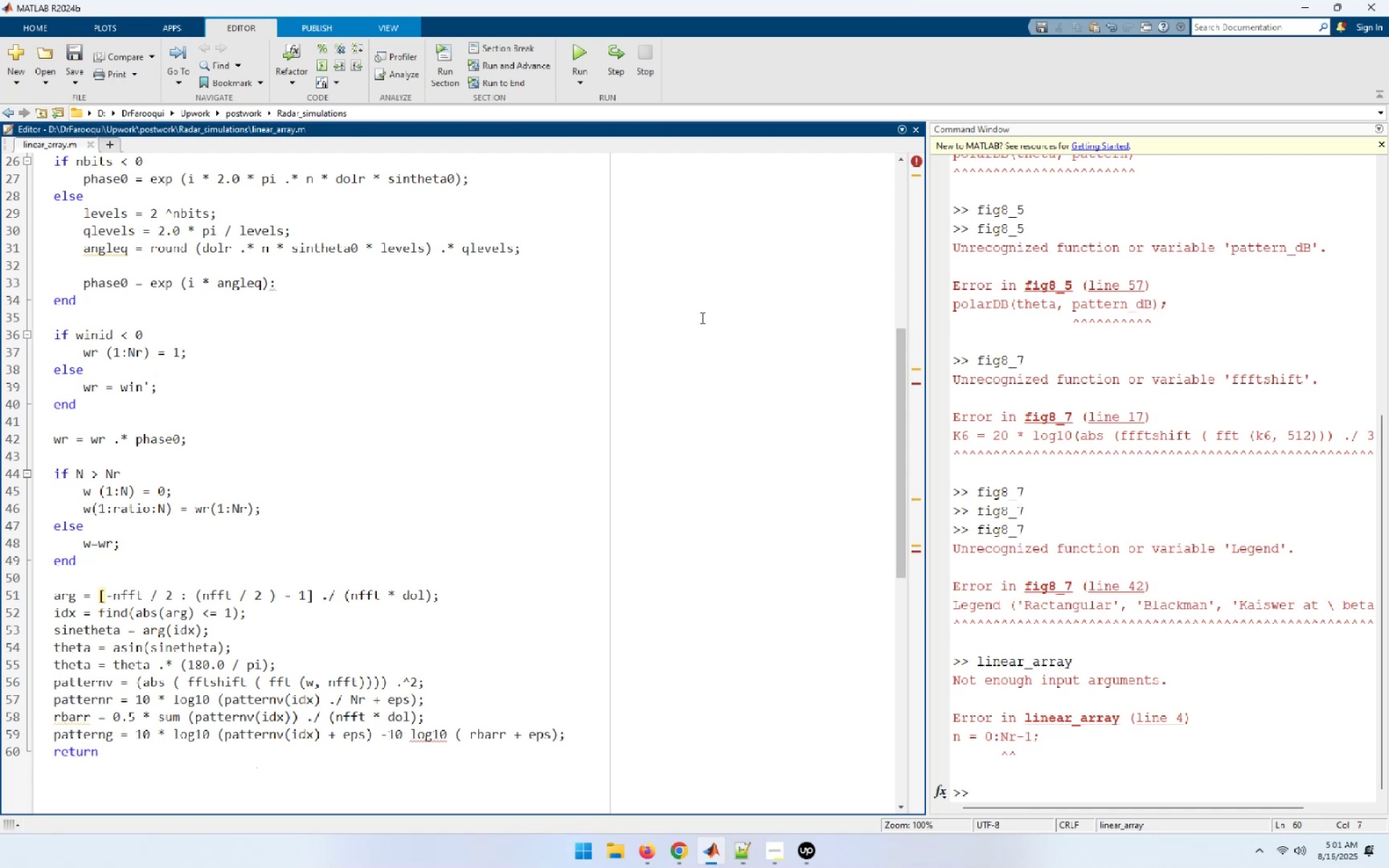 
wait(6.21)
 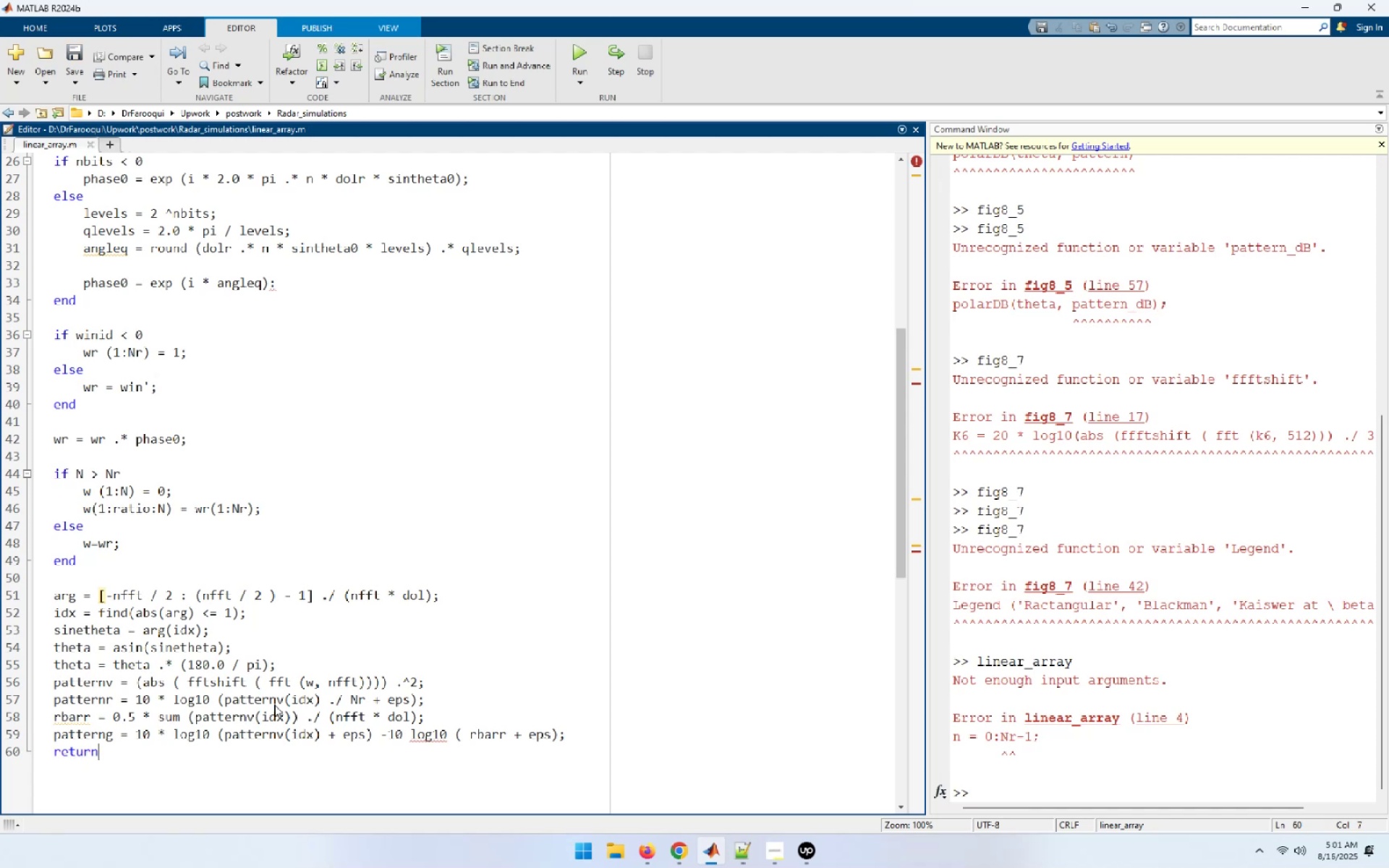 
left_click([575, 51])
 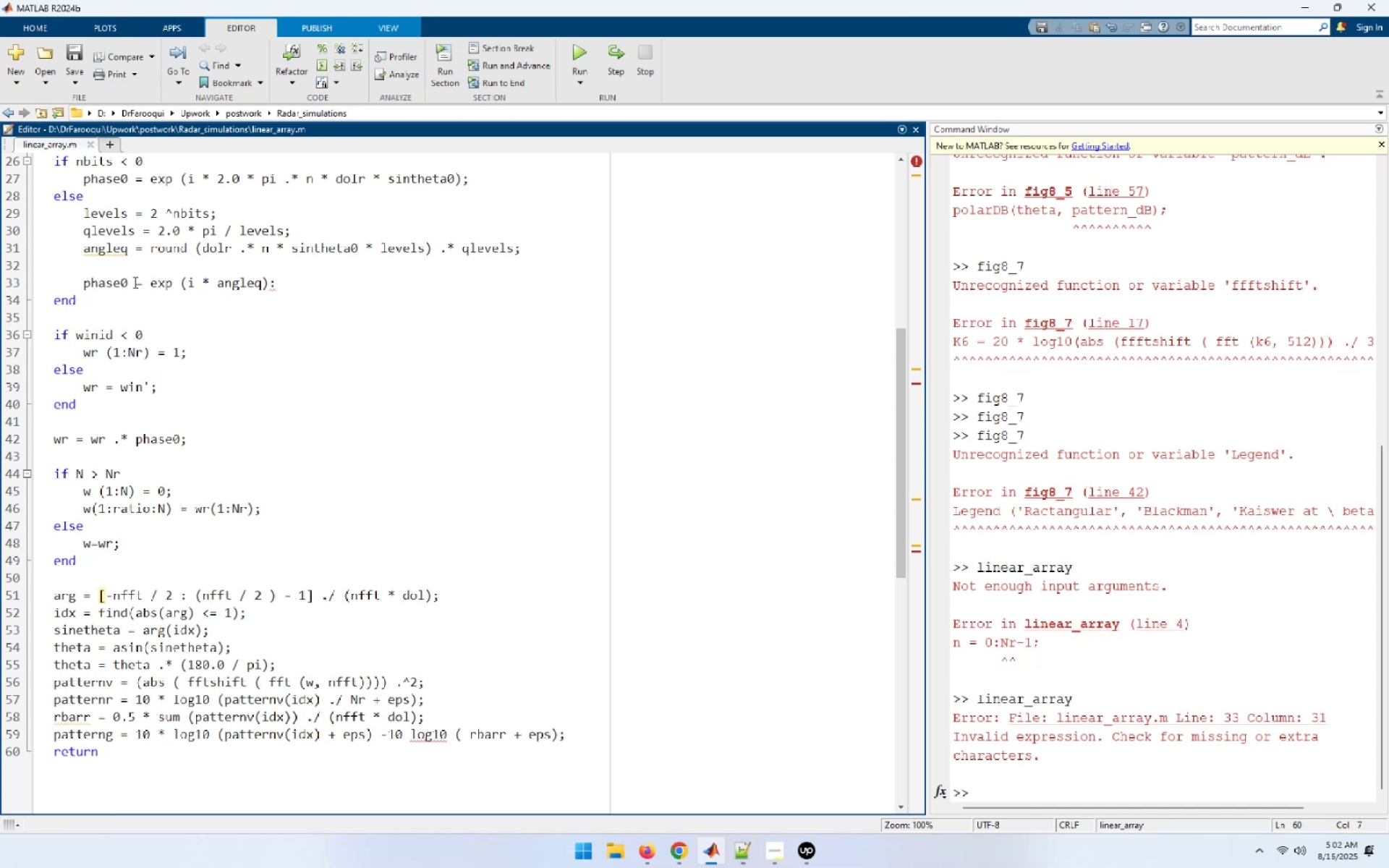 
wait(26.17)
 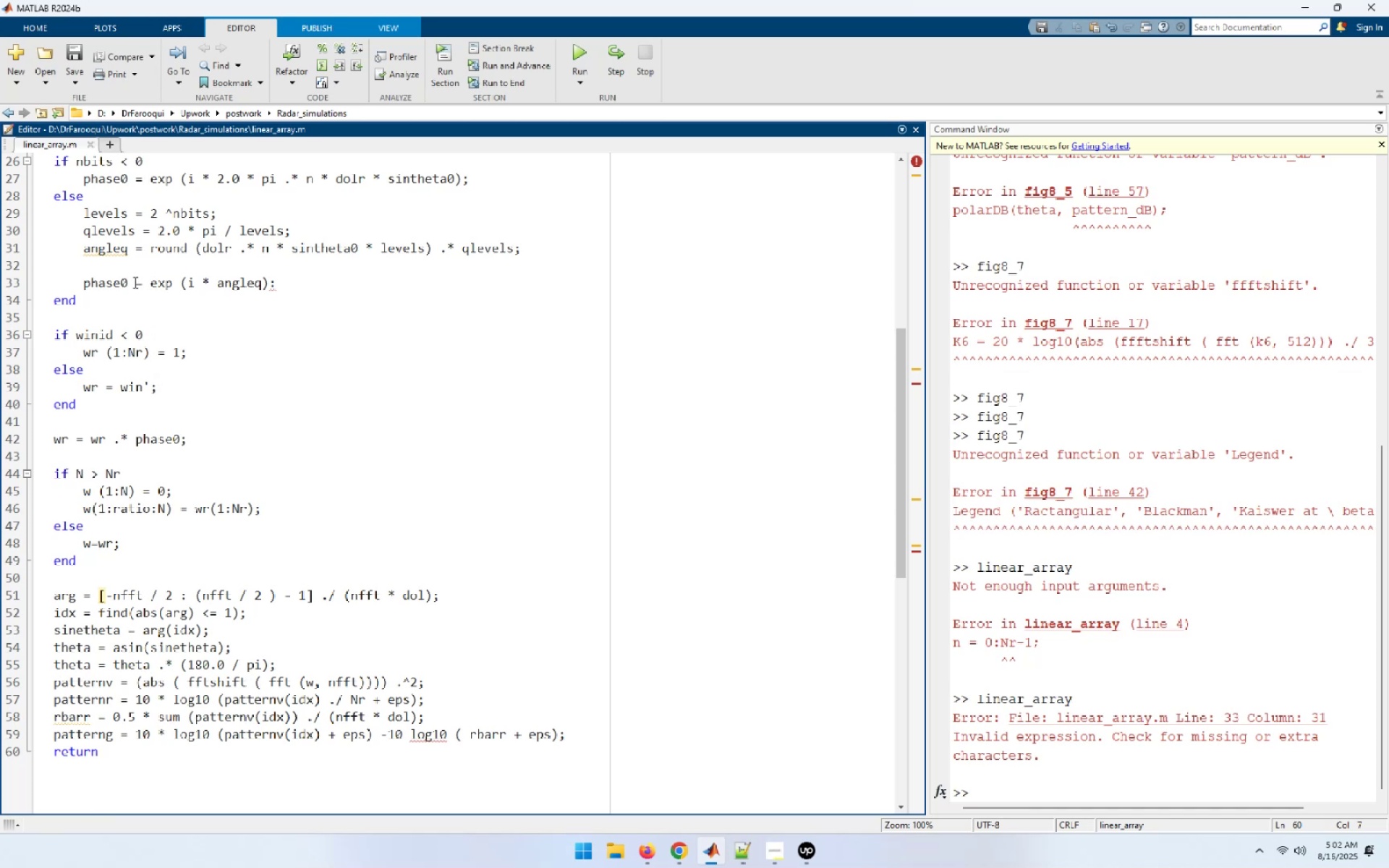 
left_click([265, 277])
 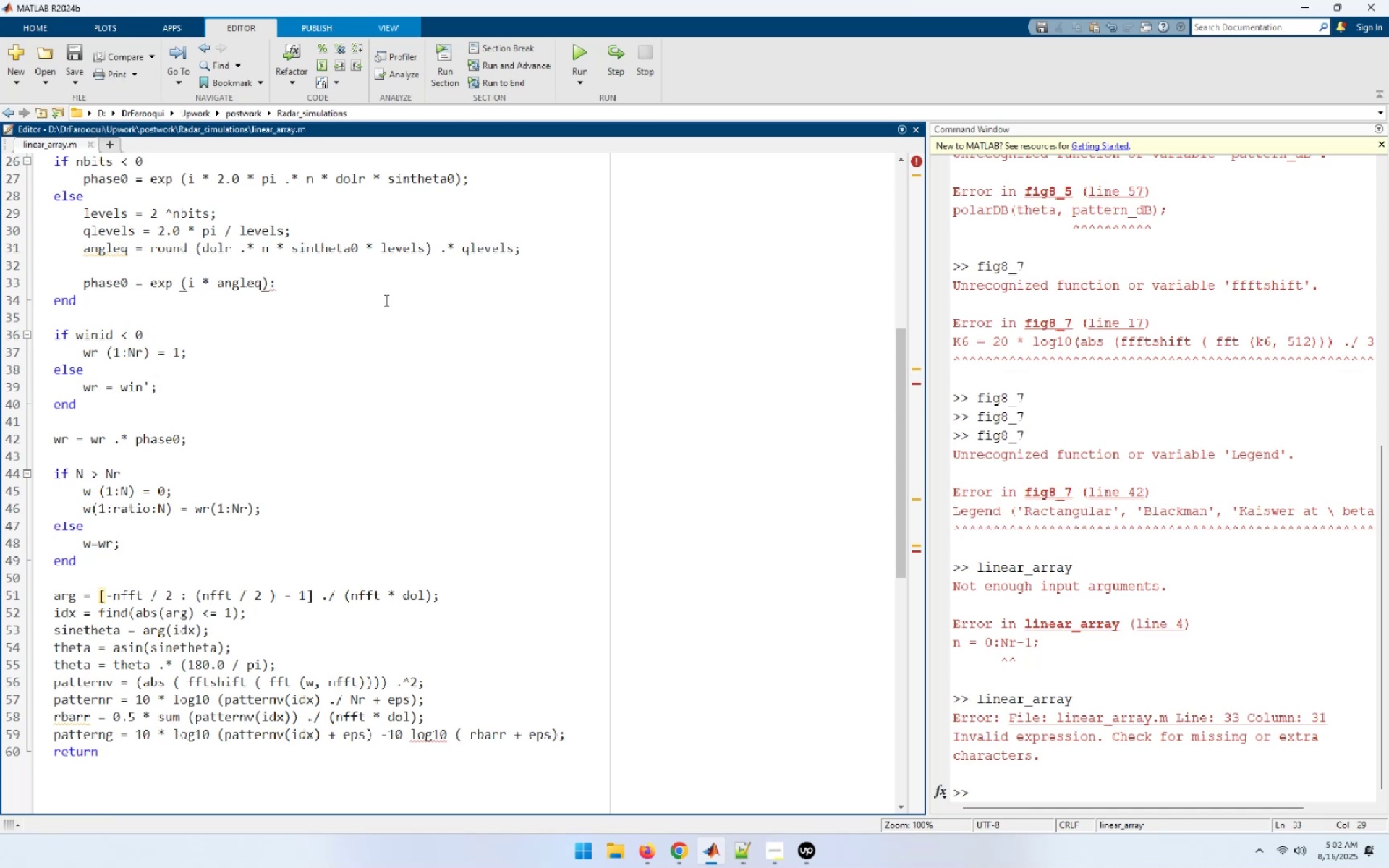 
key(End)
 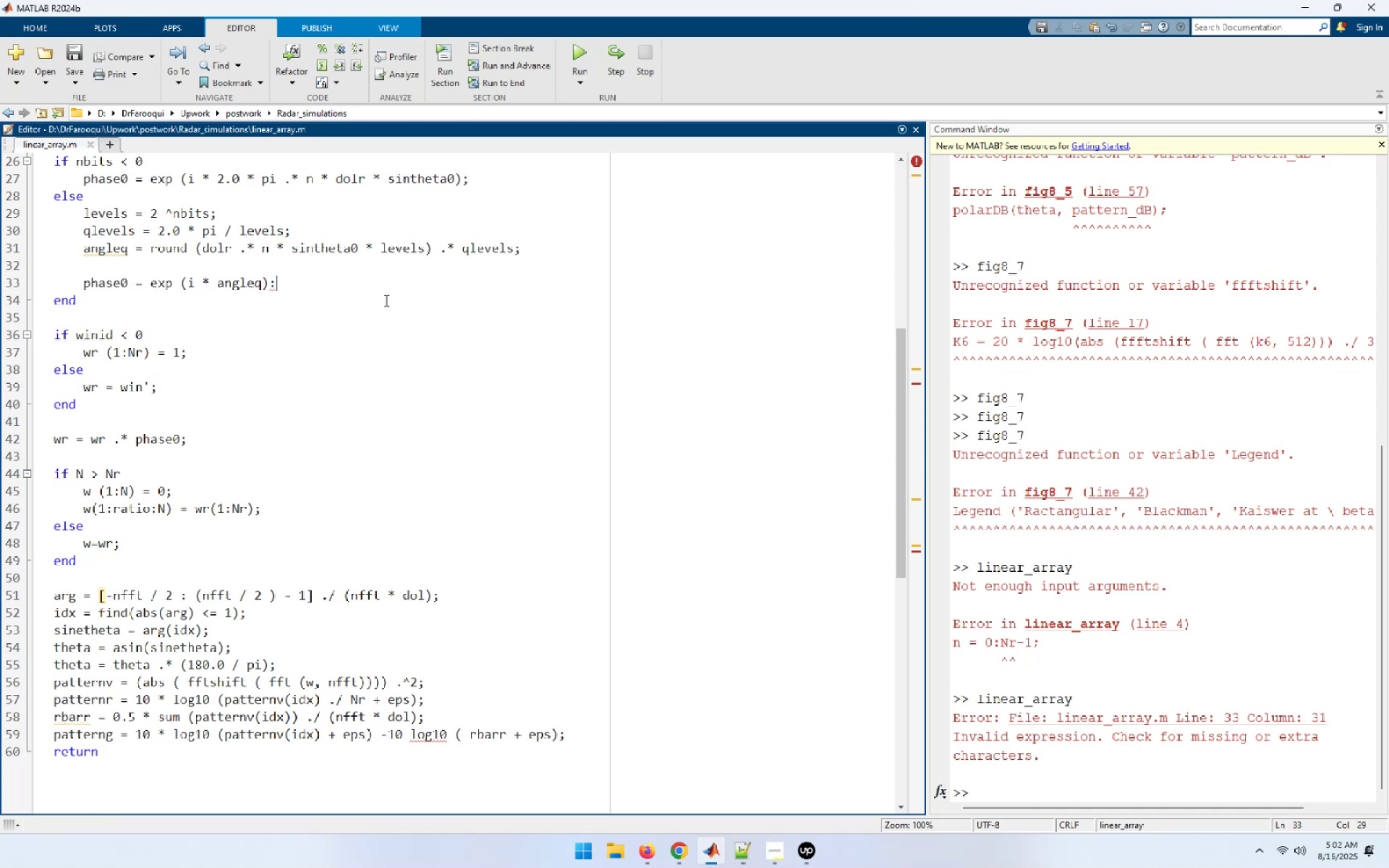 
key(Backspace)
 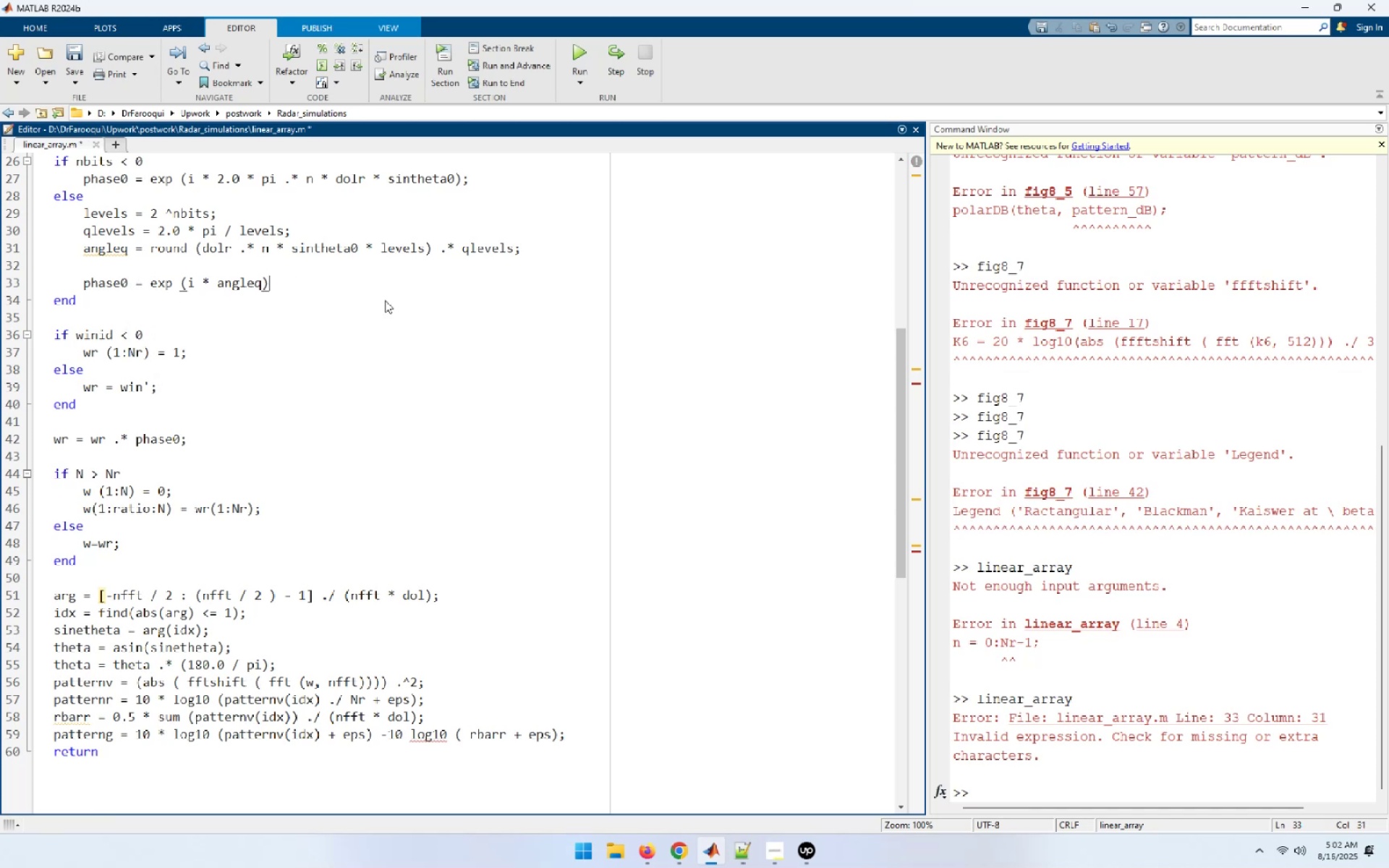 
key(Semicolon)
 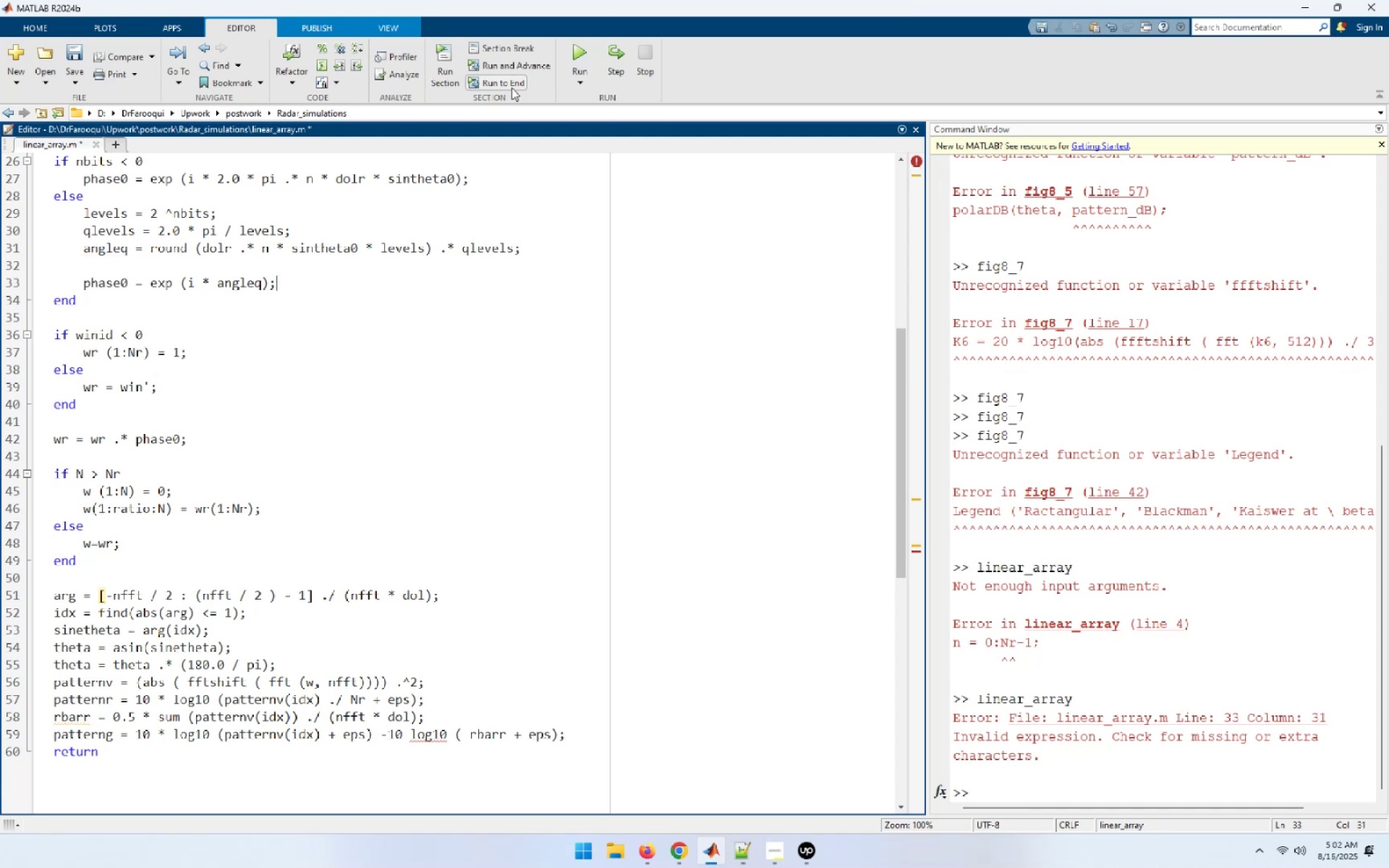 
left_click([580, 51])
 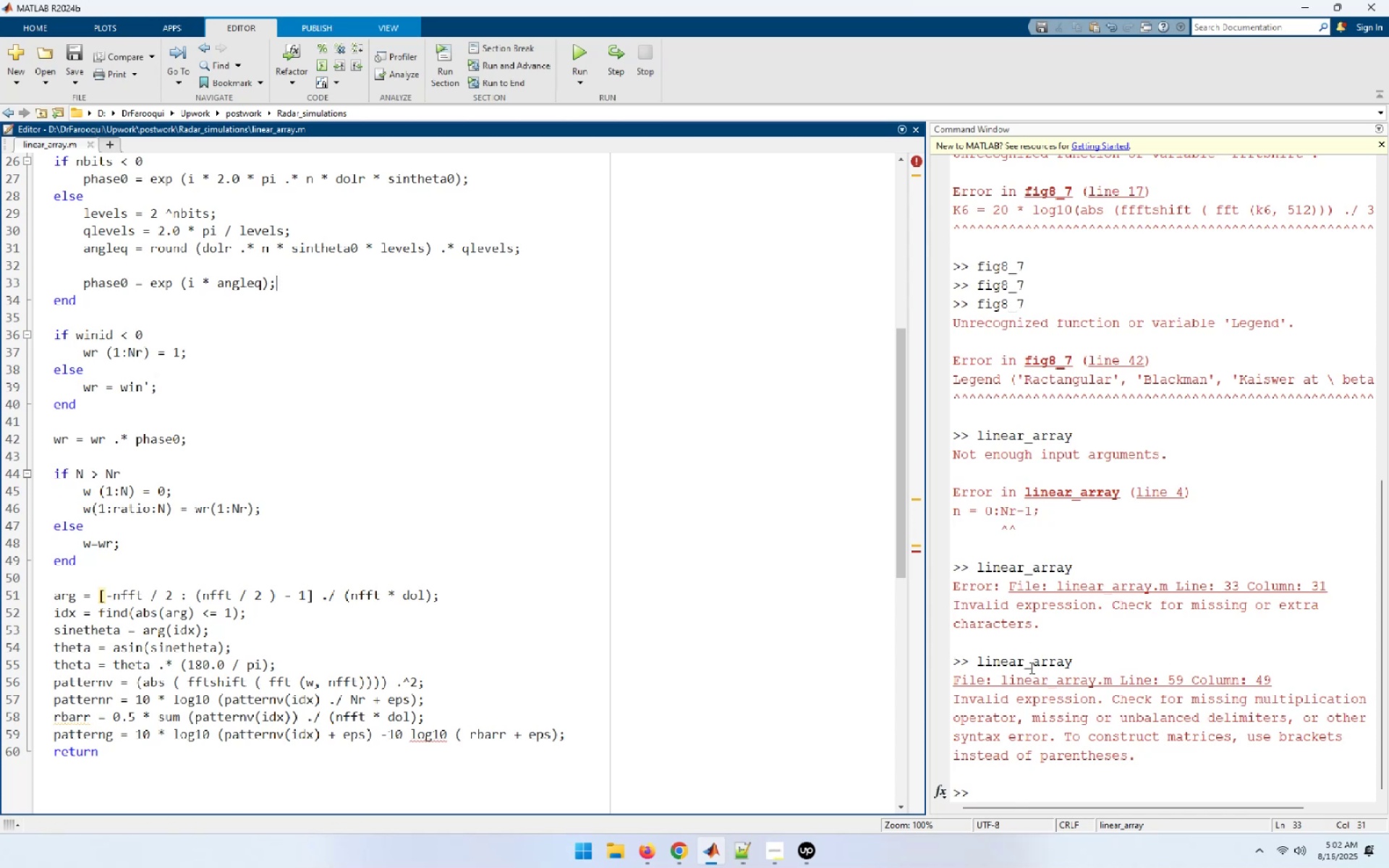 
wait(14.2)
 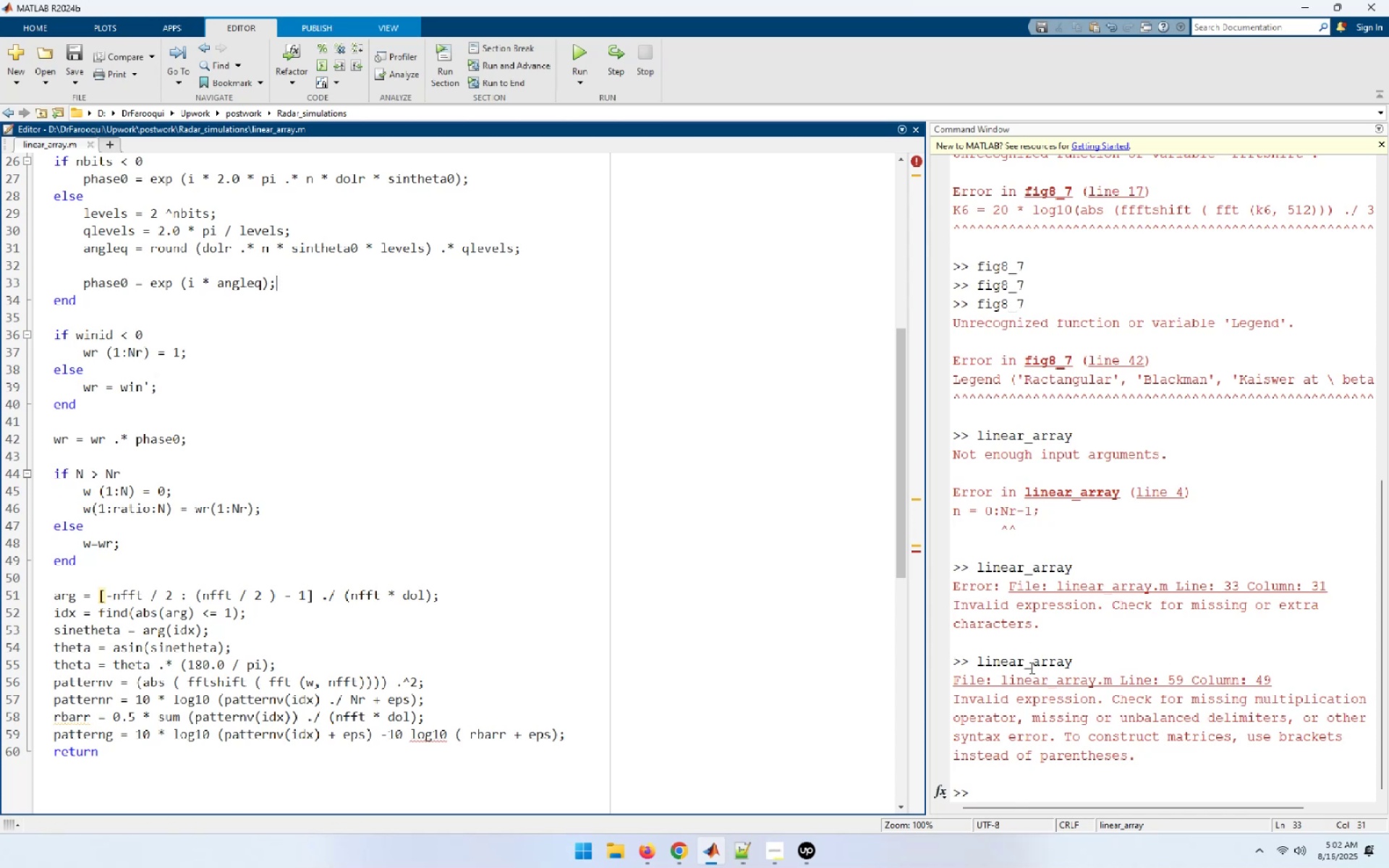 
left_click([409, 736])
 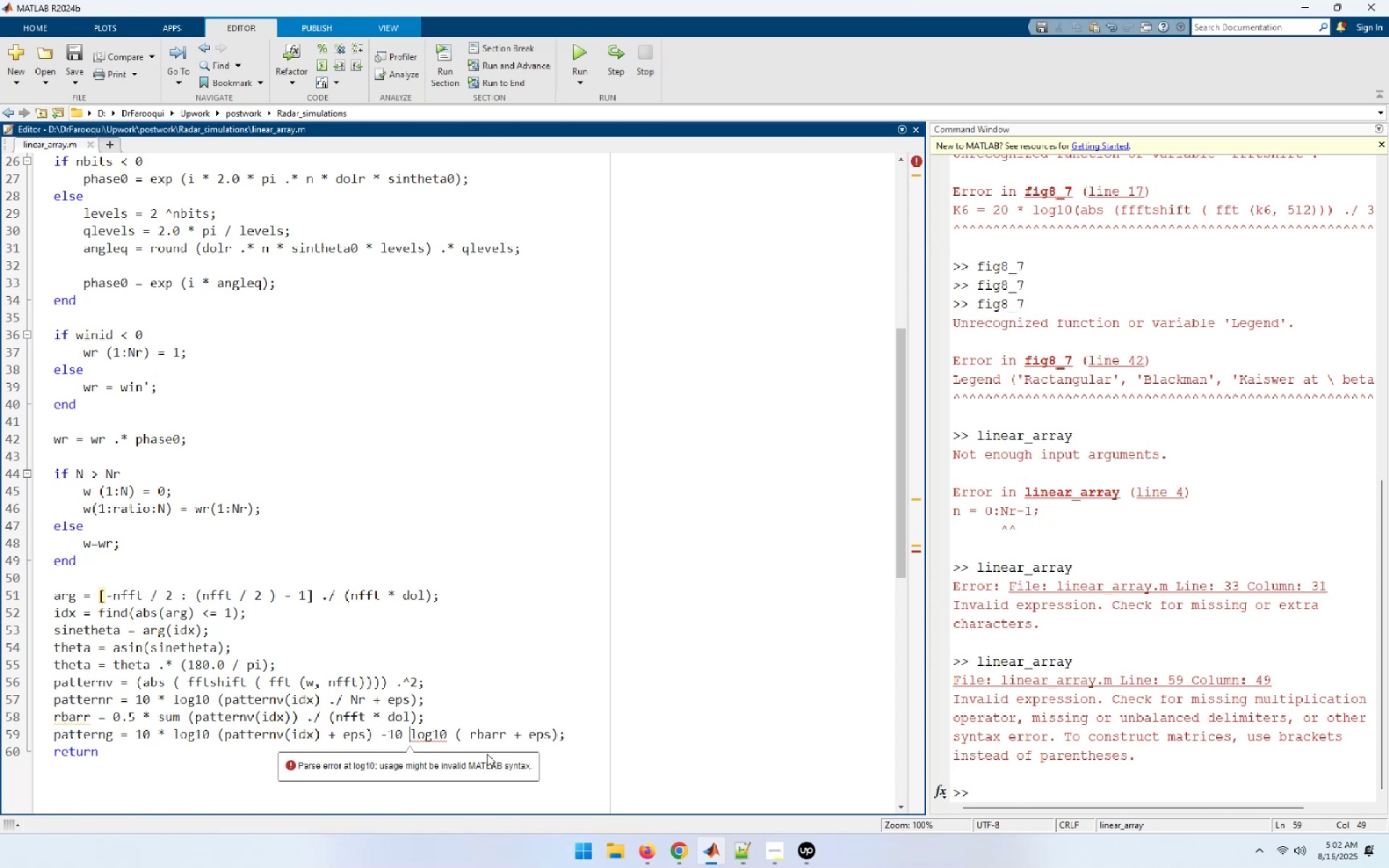 
key(NumpadMultiply)
 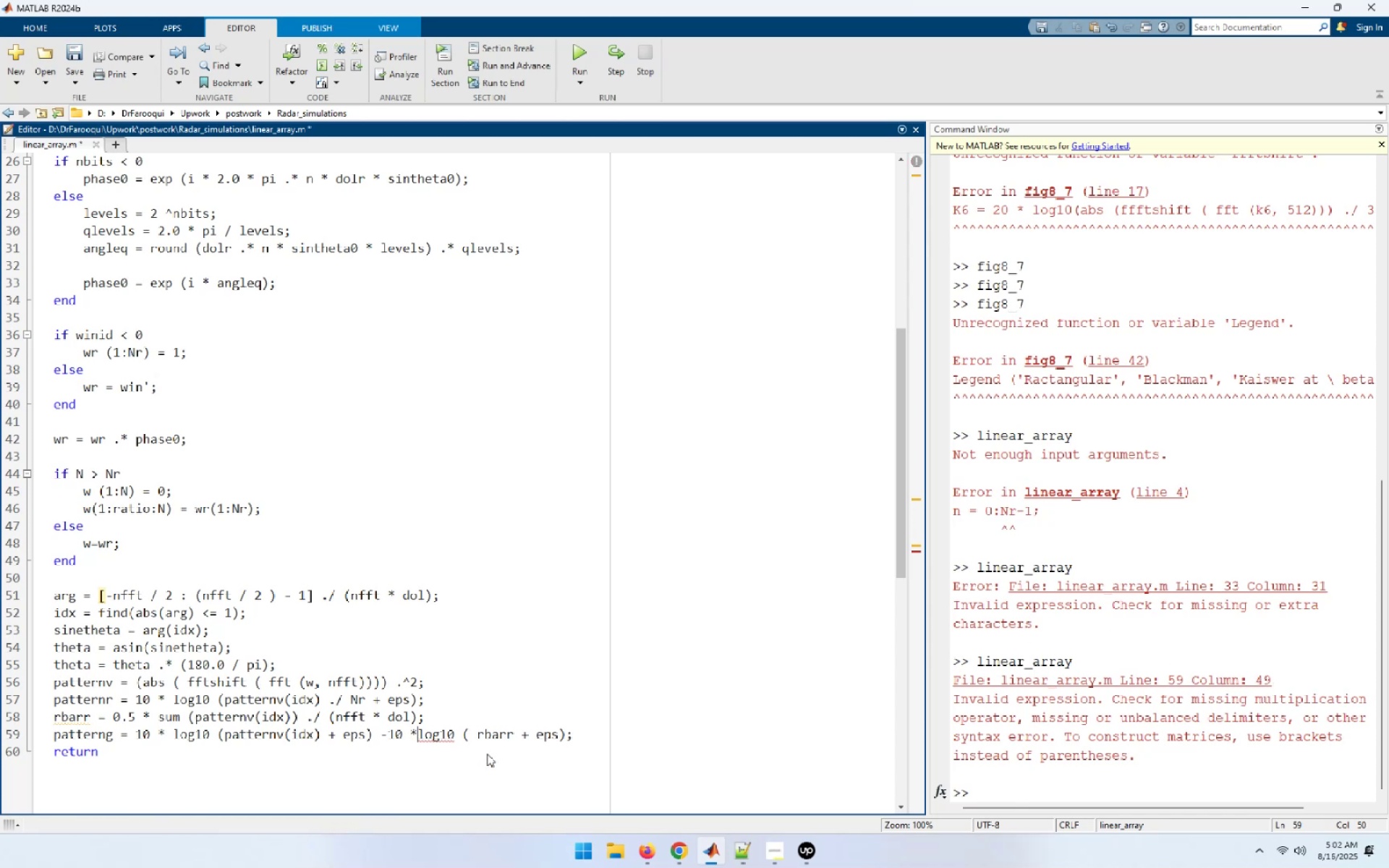 
key(Space)
 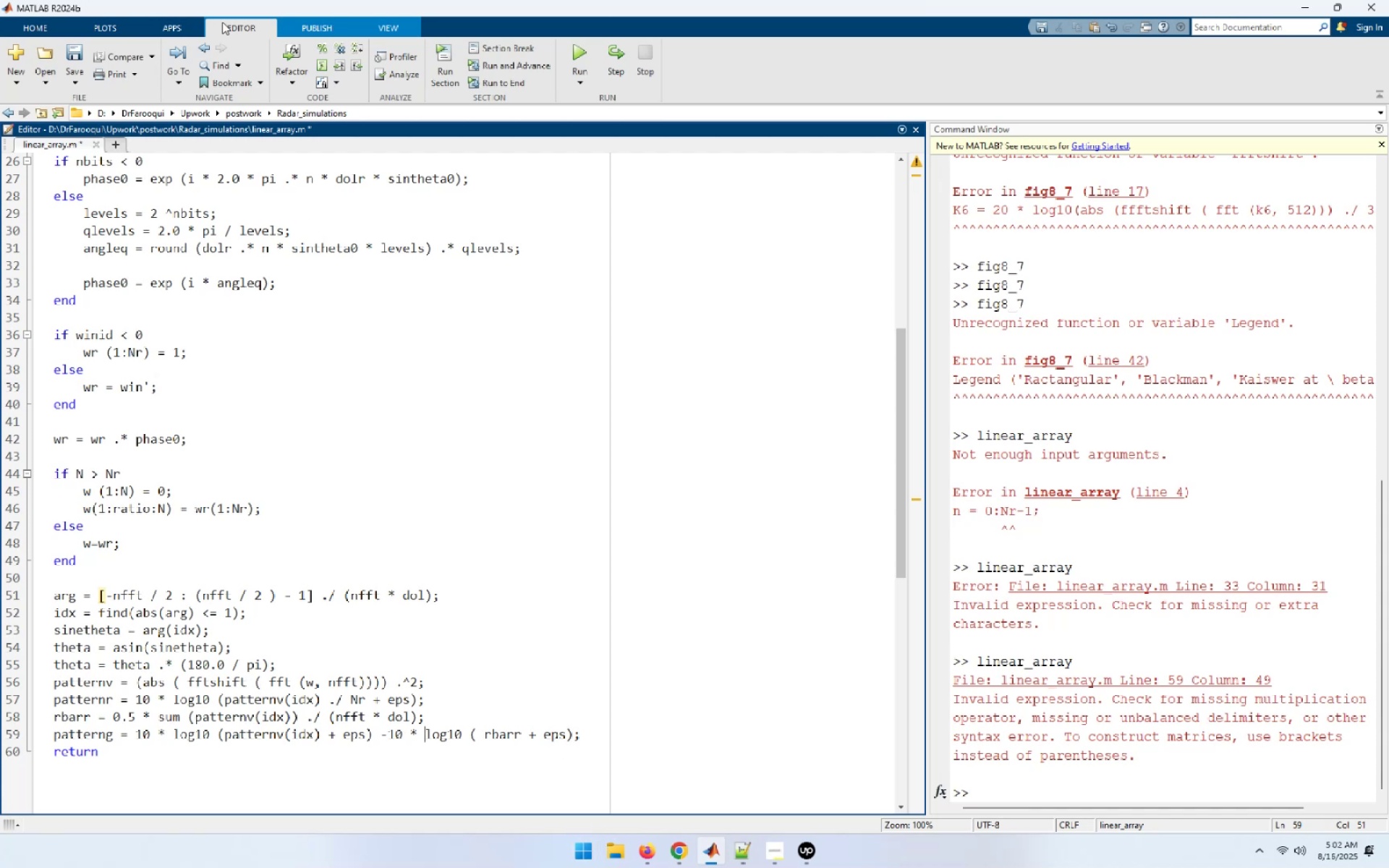 
left_click([576, 54])
 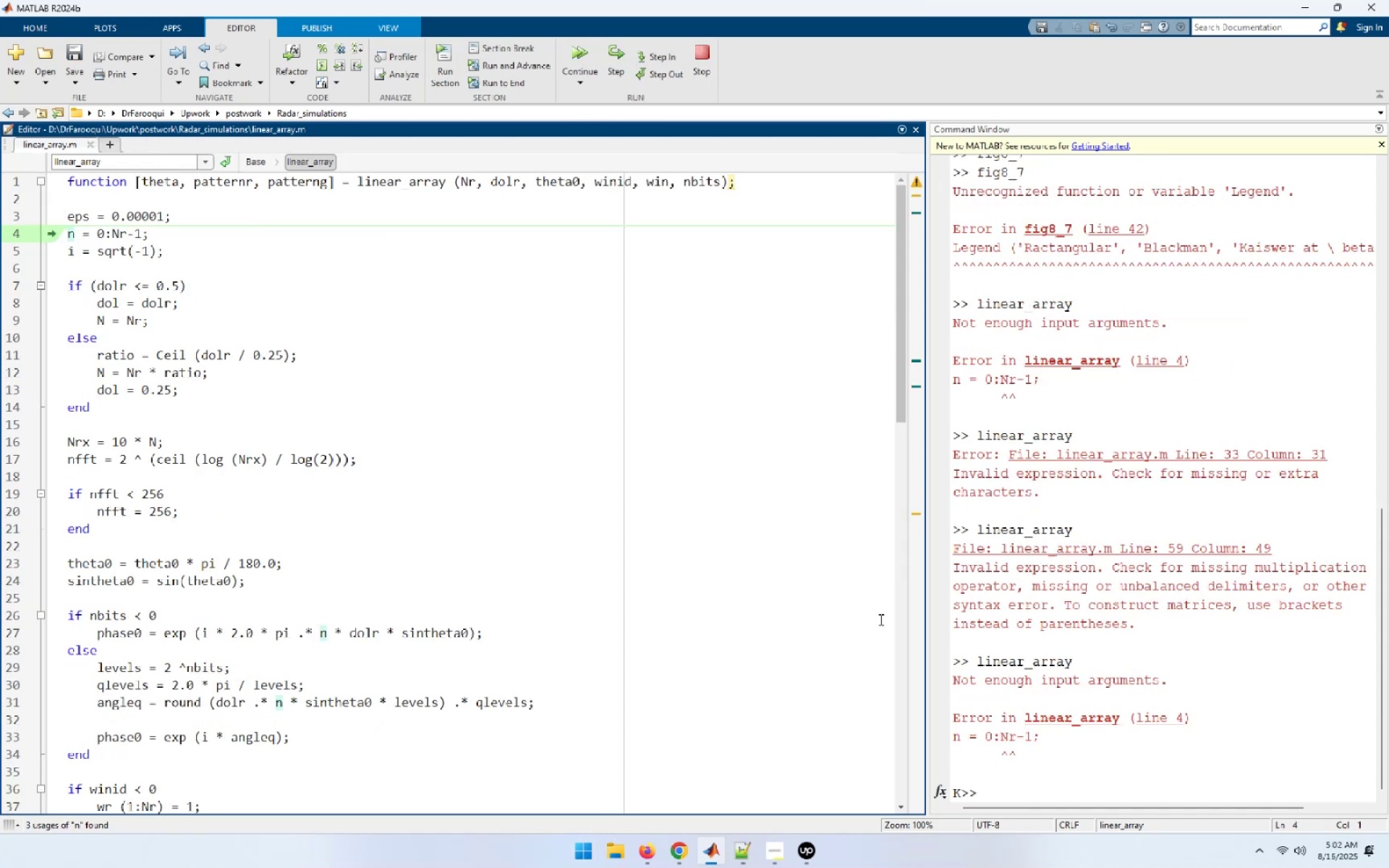 
wait(7.17)
 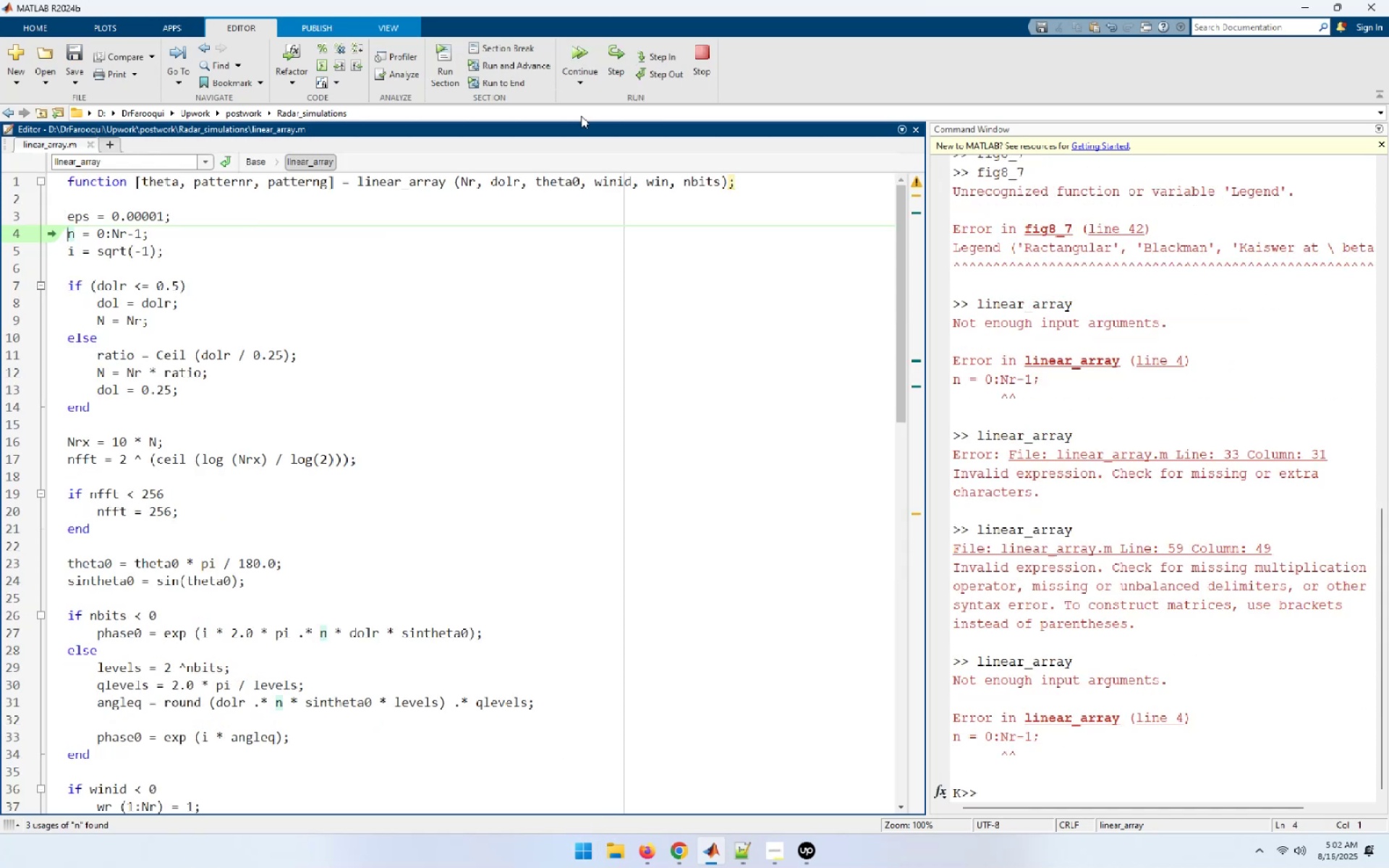 
left_click([72, 58])
 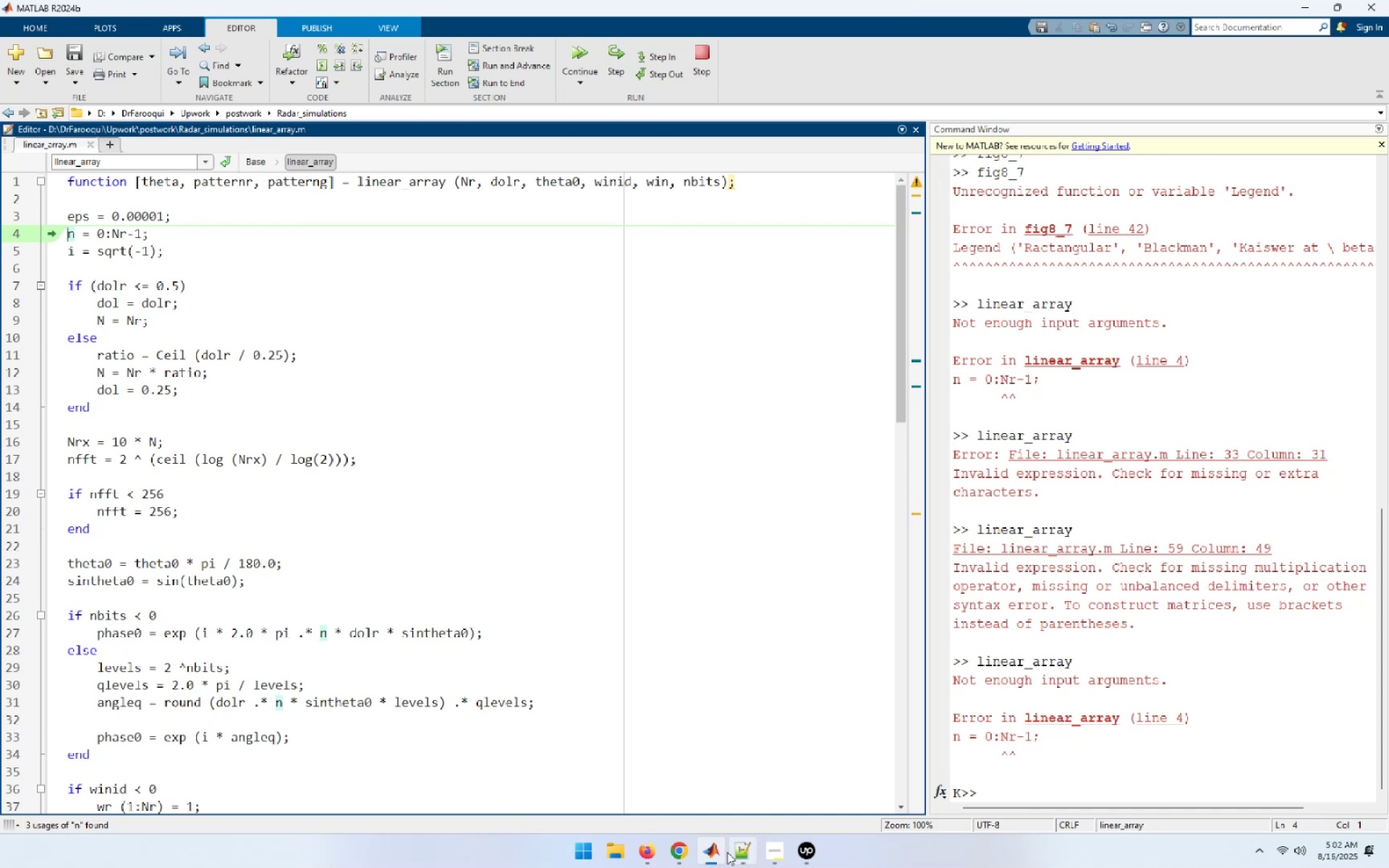 
left_click([715, 852])
 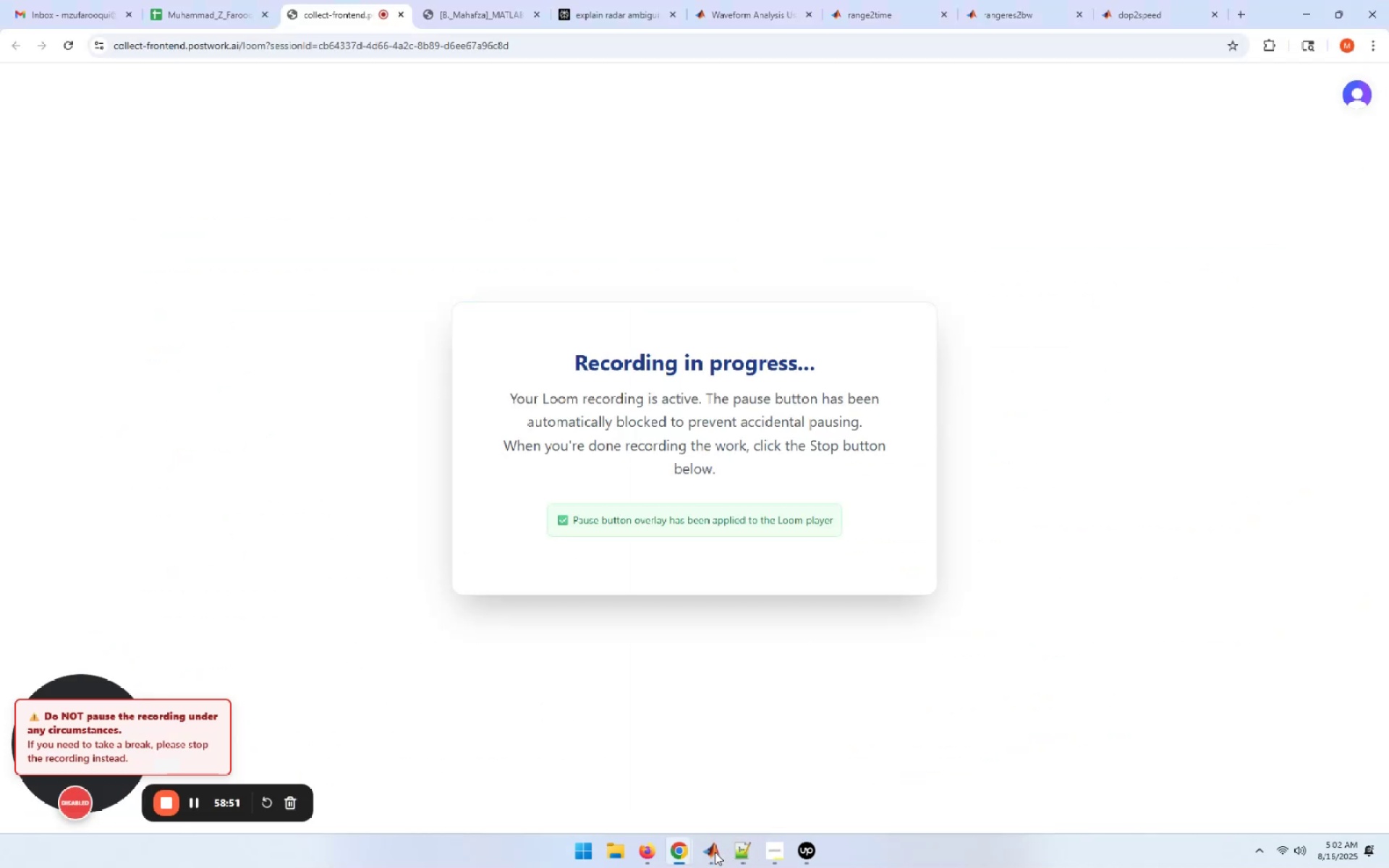 
left_click([715, 852])
 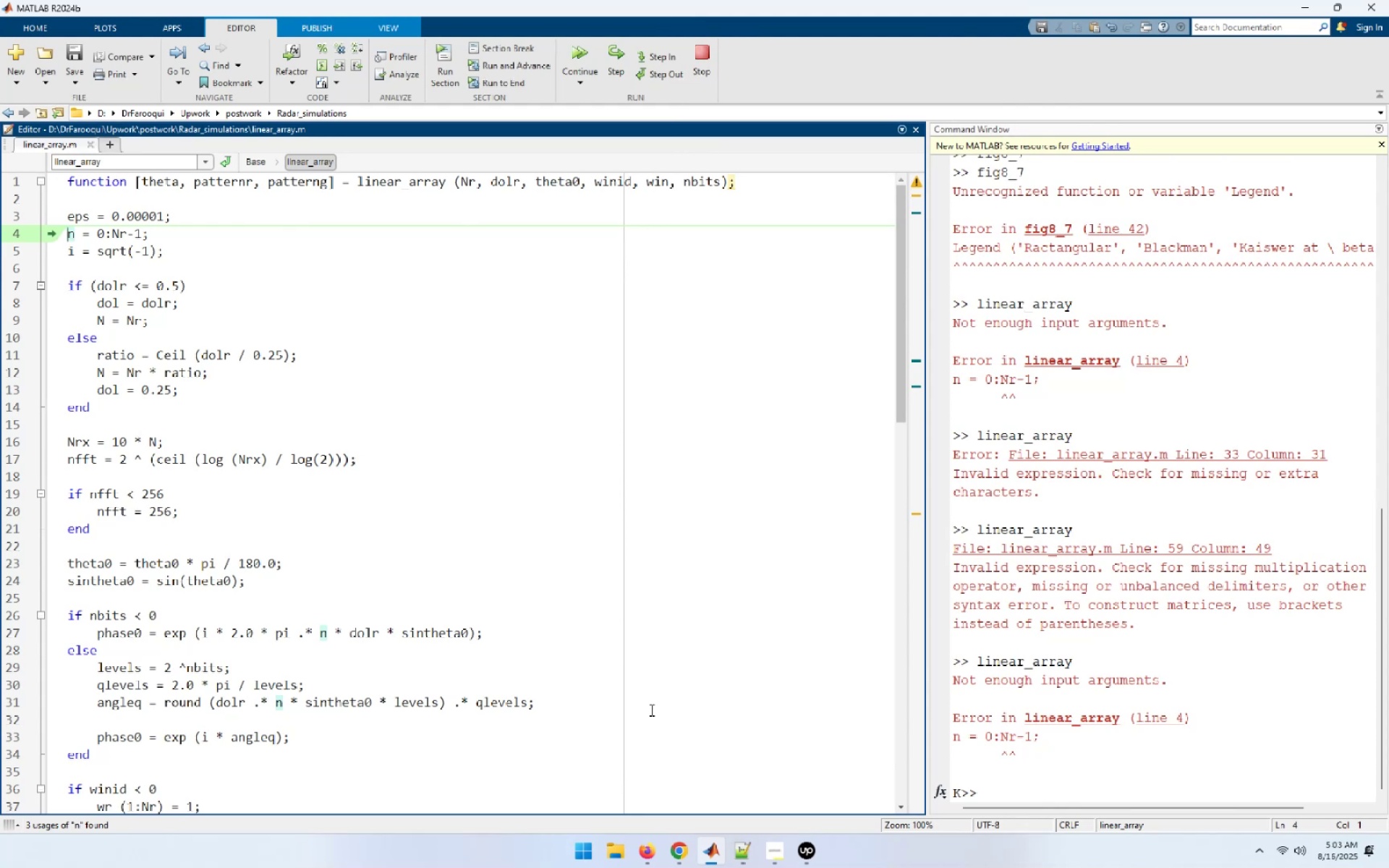 
wait(20.28)
 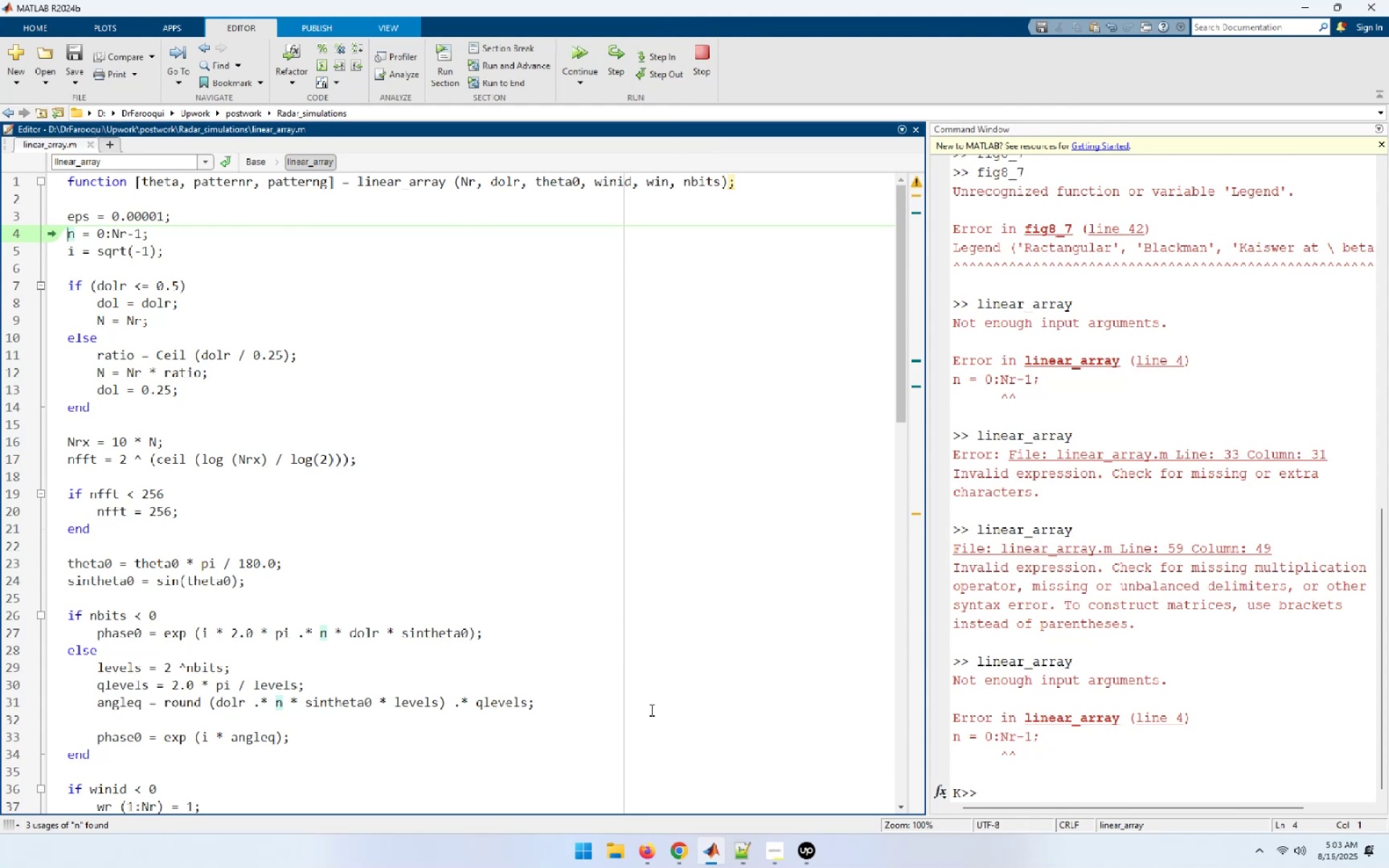 
left_click([115, 145])
 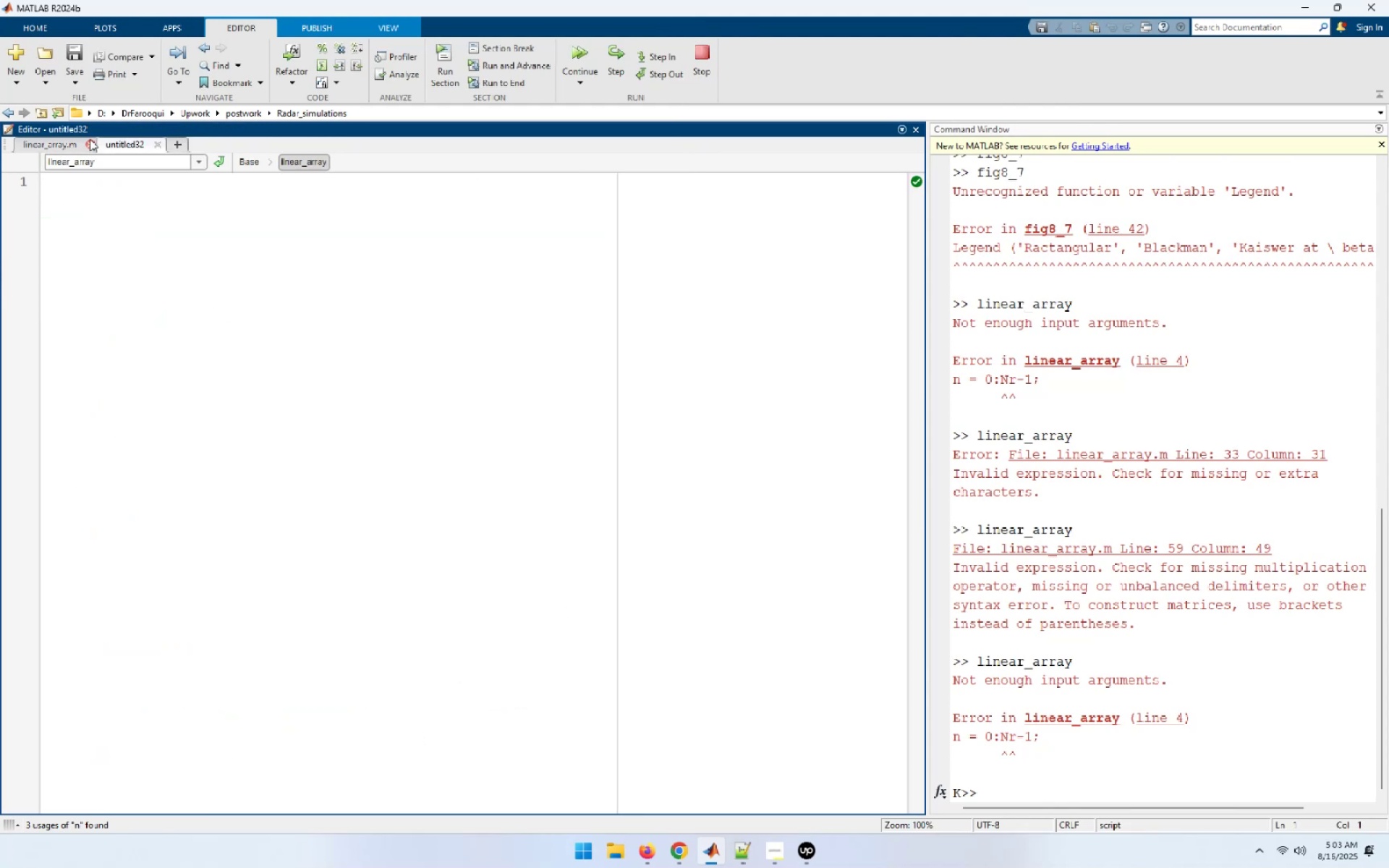 
left_click([89, 140])
 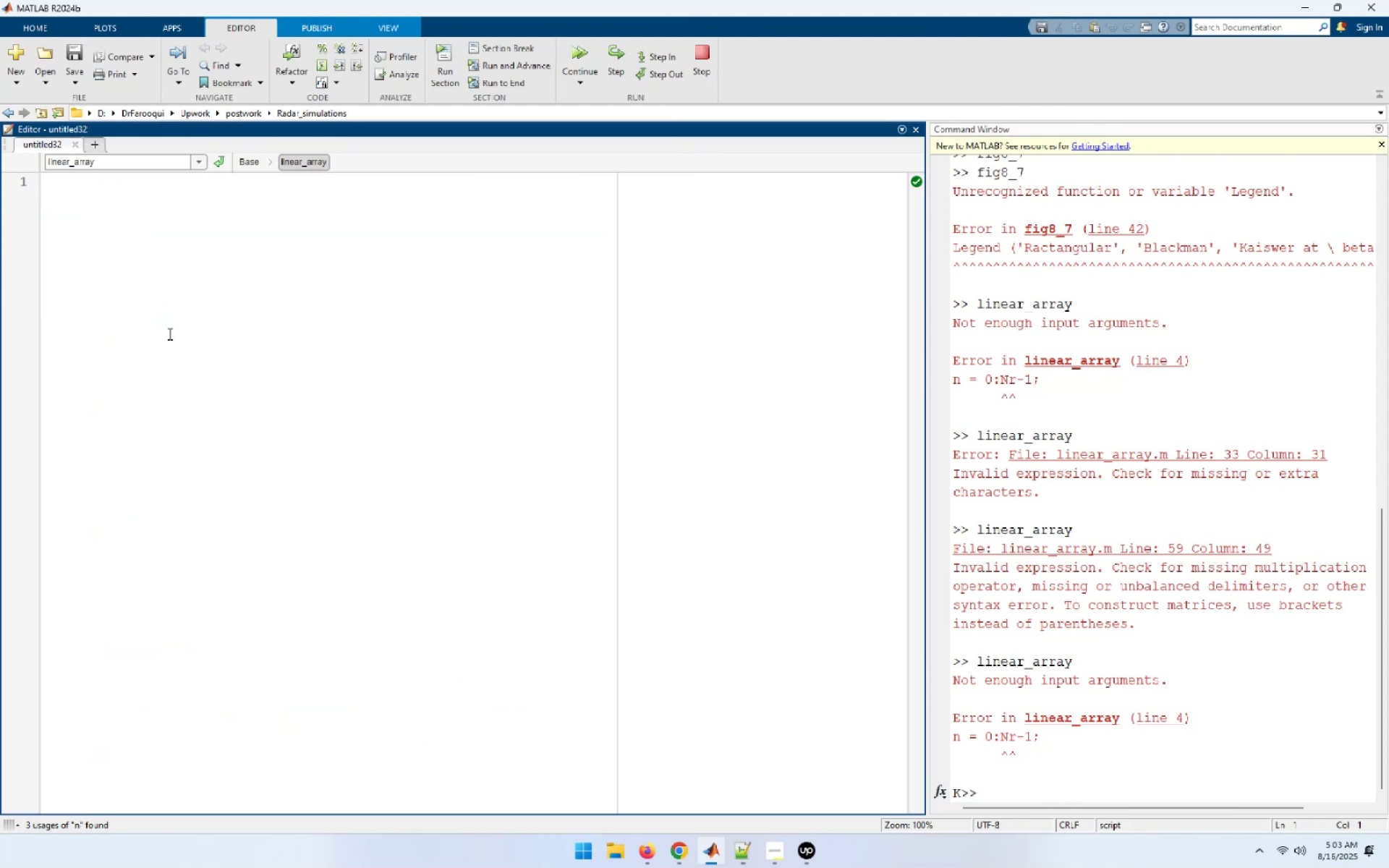 
left_click([169, 326])
 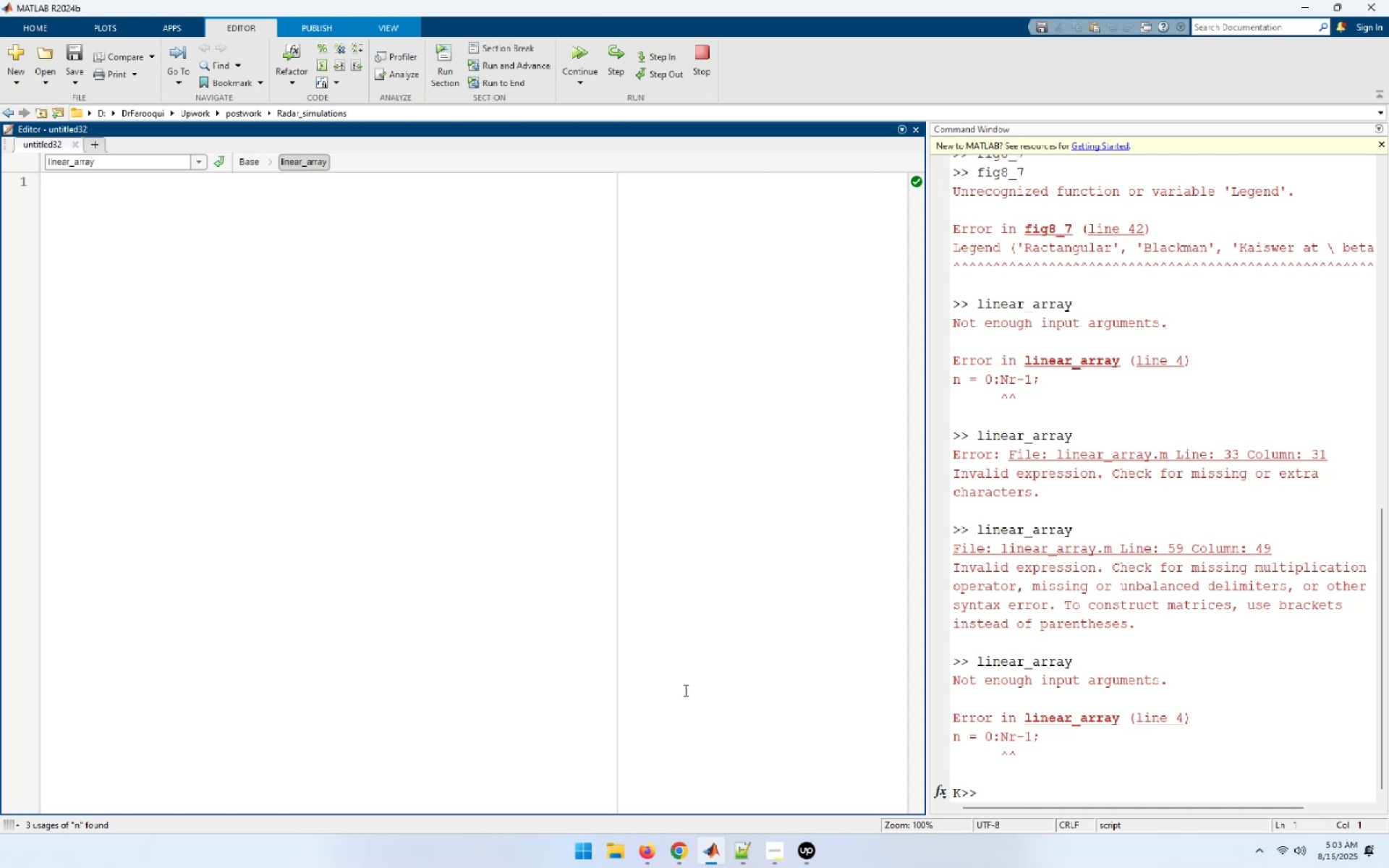 
mouse_move([708, 841])
 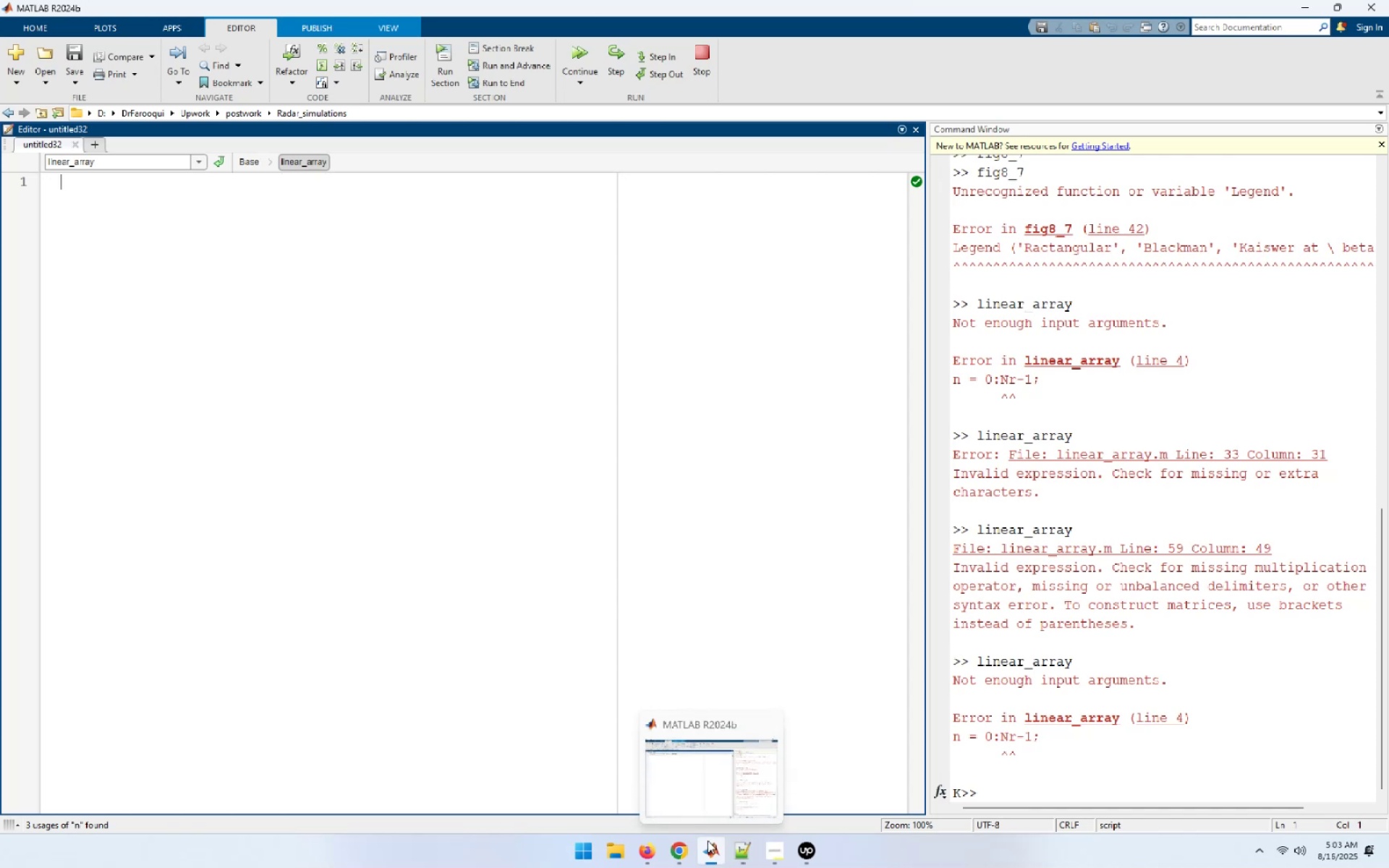 
mouse_move([690, 851])
 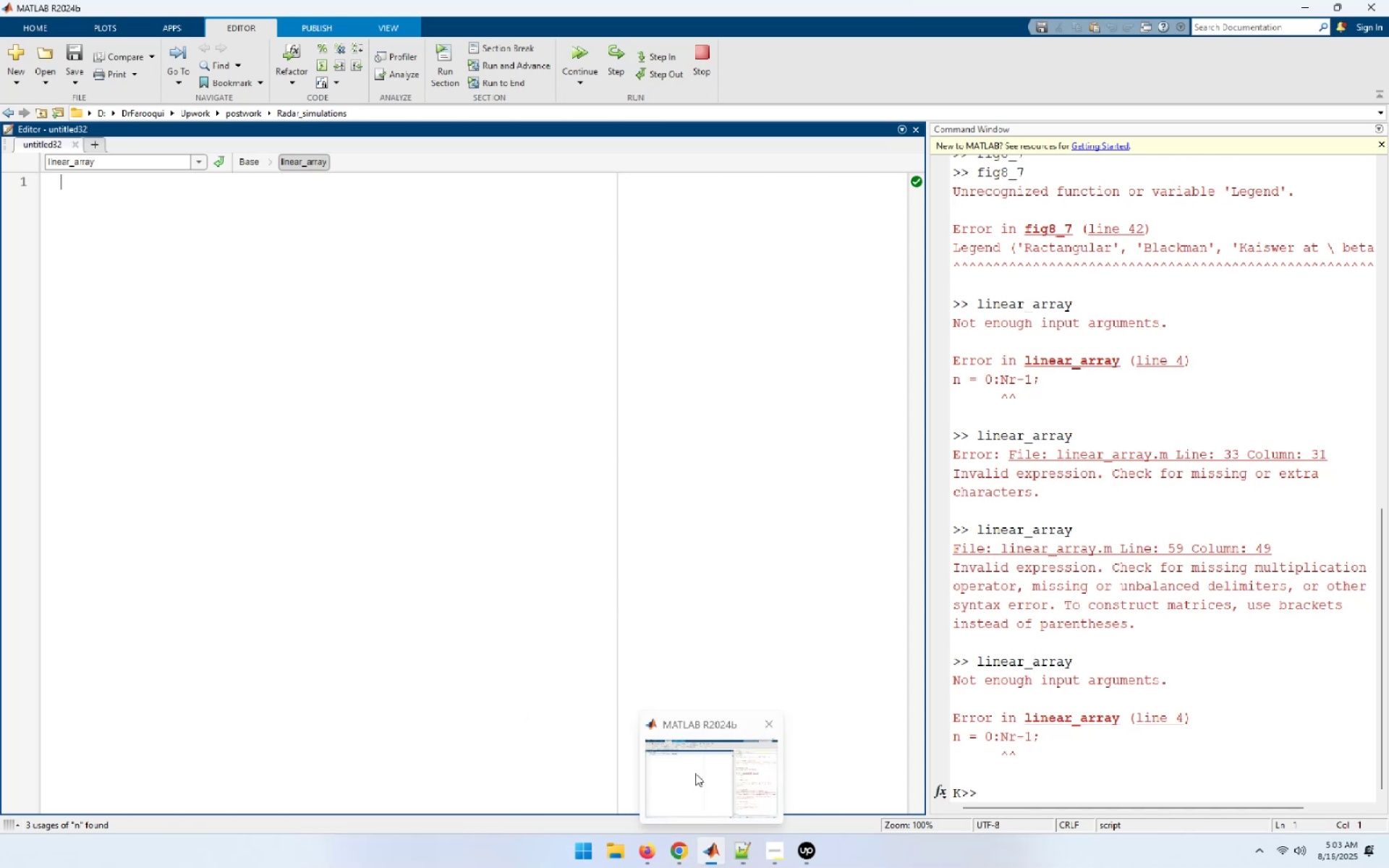 
left_click([695, 773])
 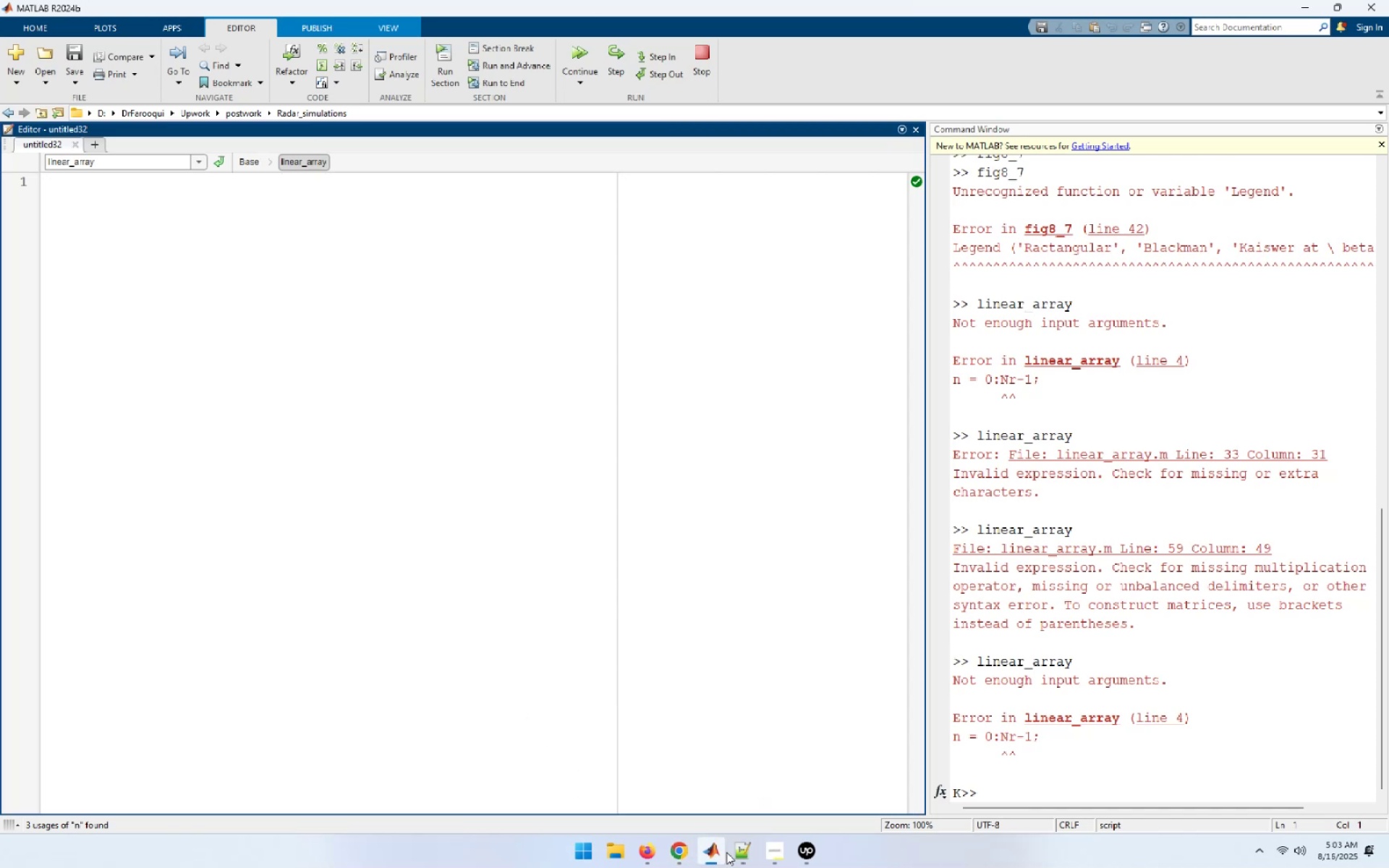 
left_click([715, 854])
 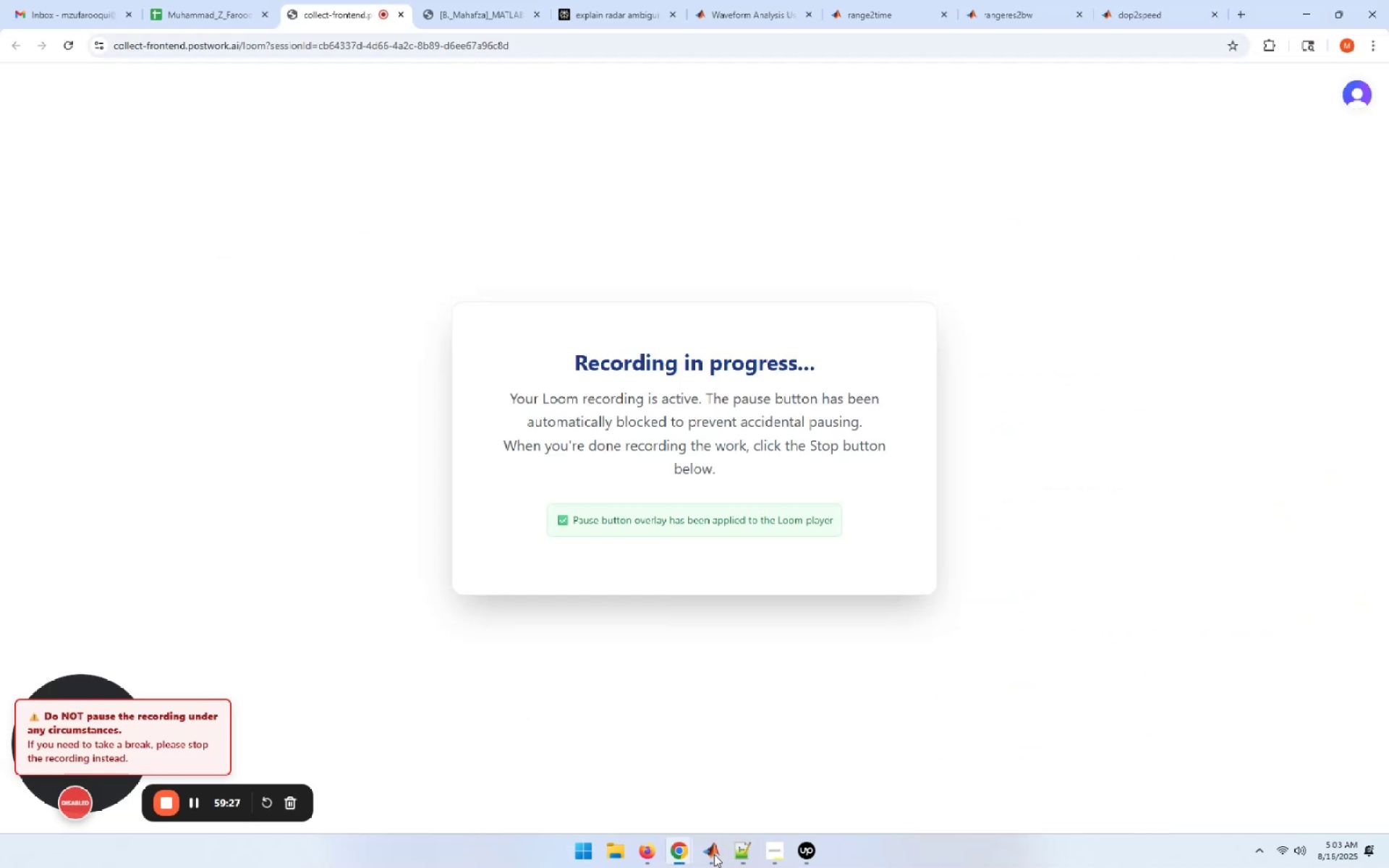 
left_click([714, 854])
 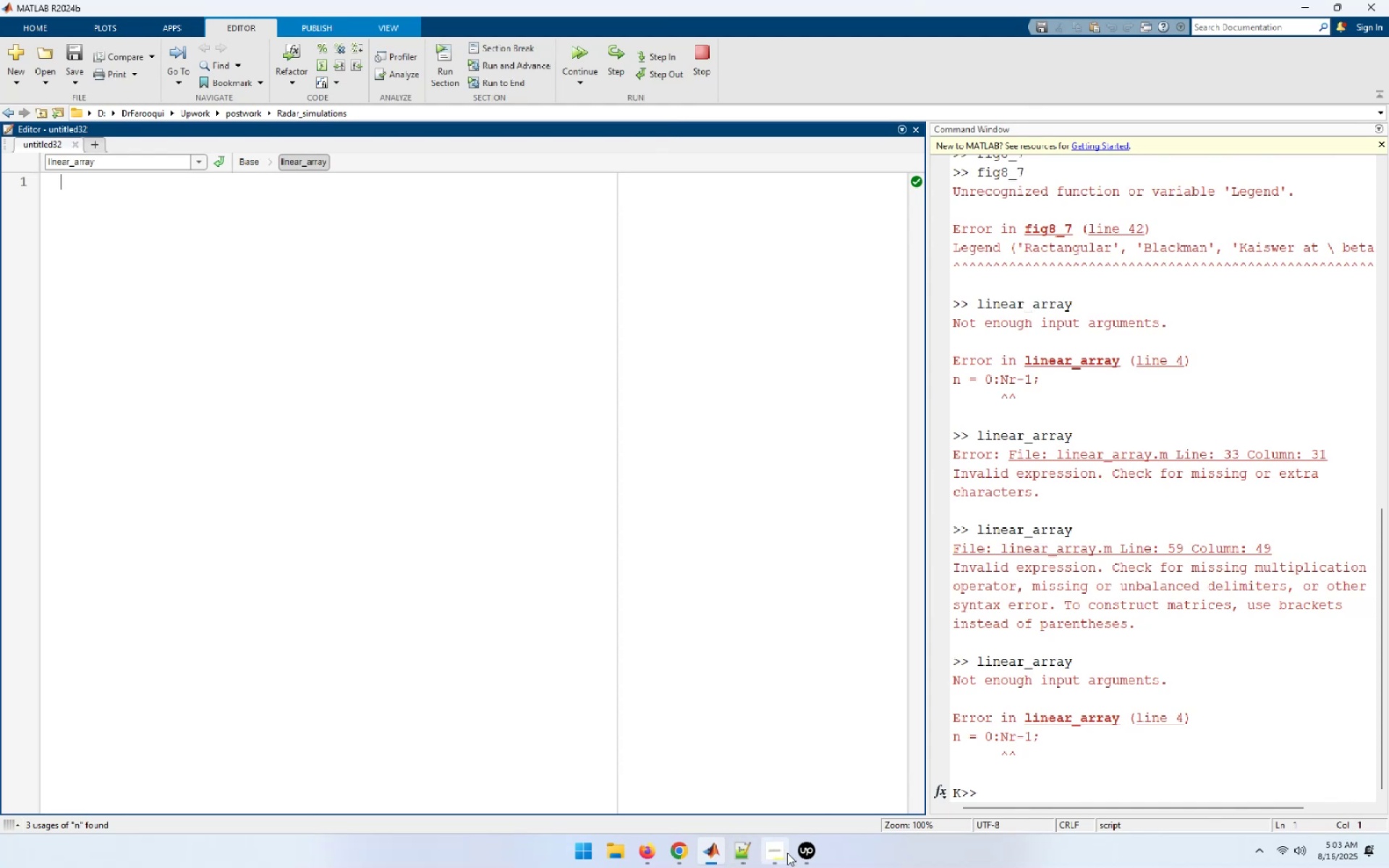 
left_click([795, 791])
 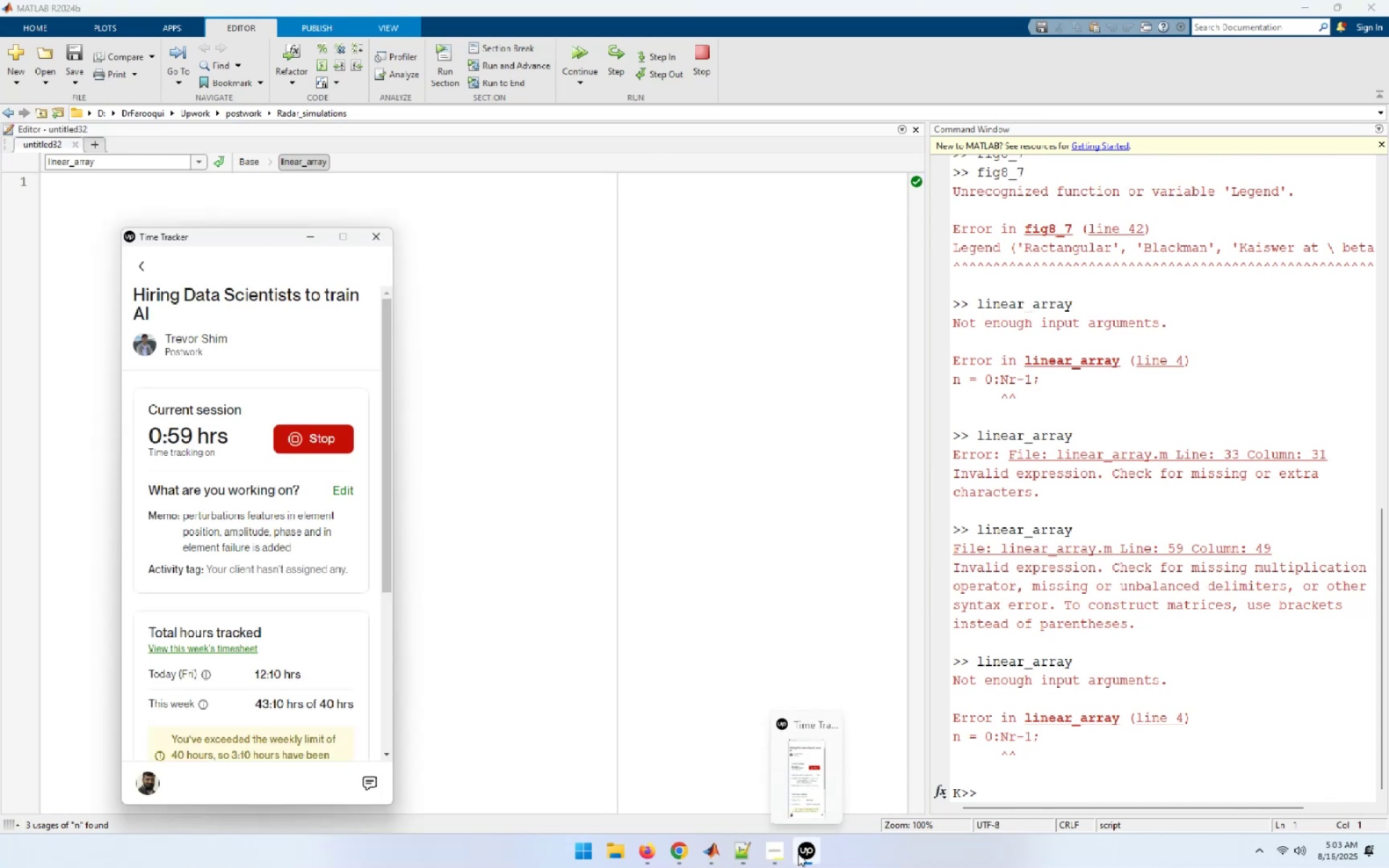 
left_click([801, 851])
 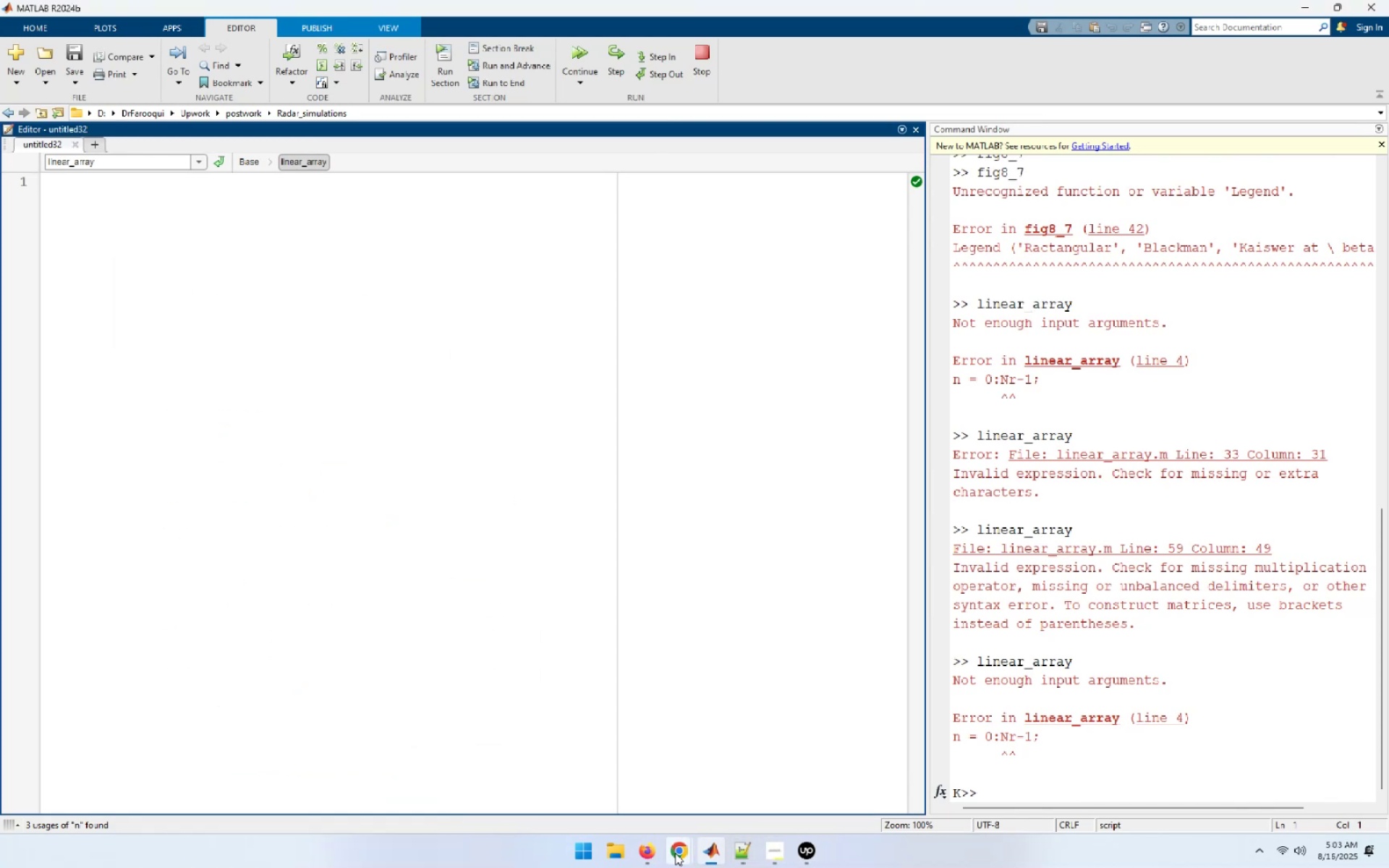 
left_click([621, 779])
 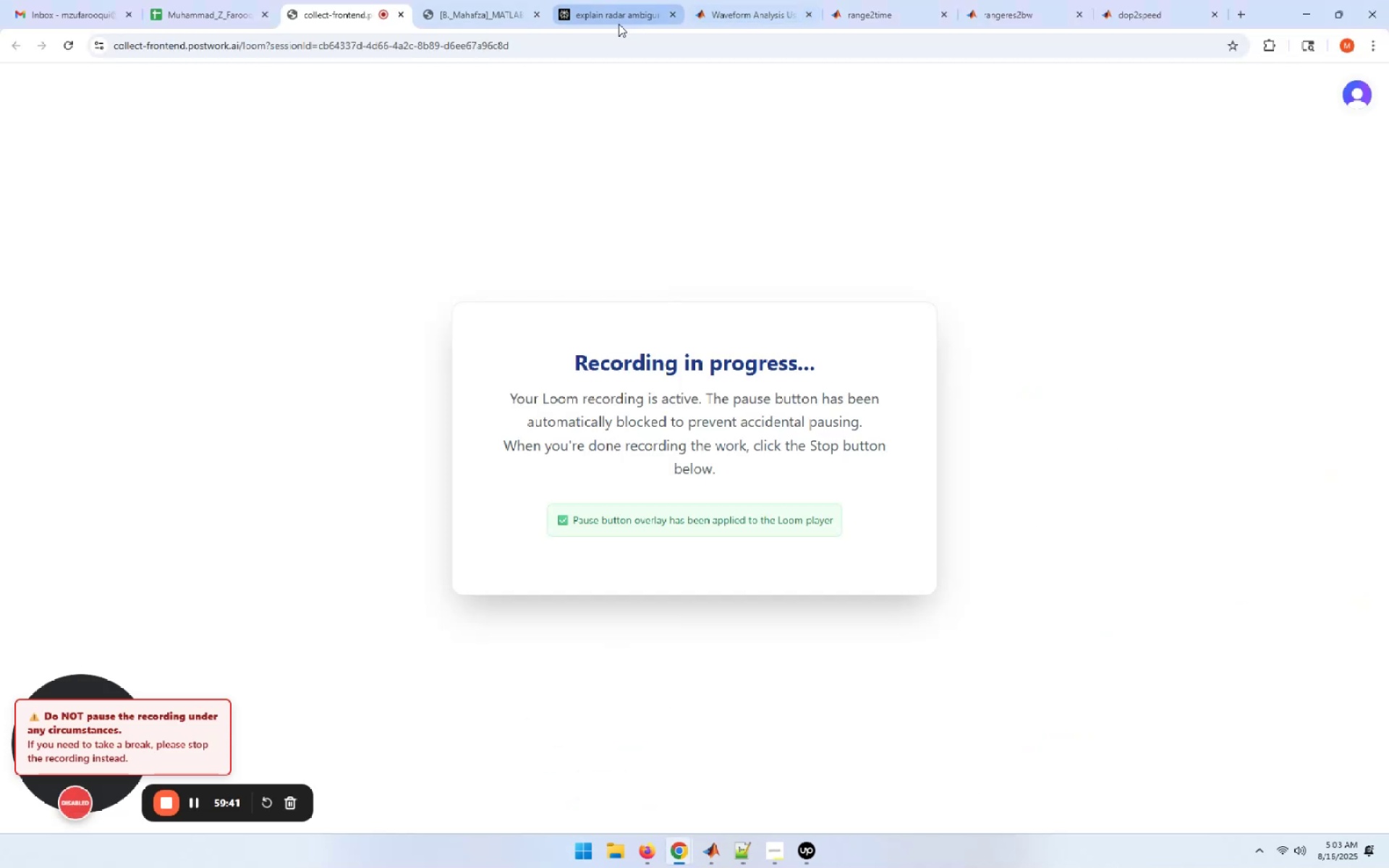 
left_click([613, 25])
 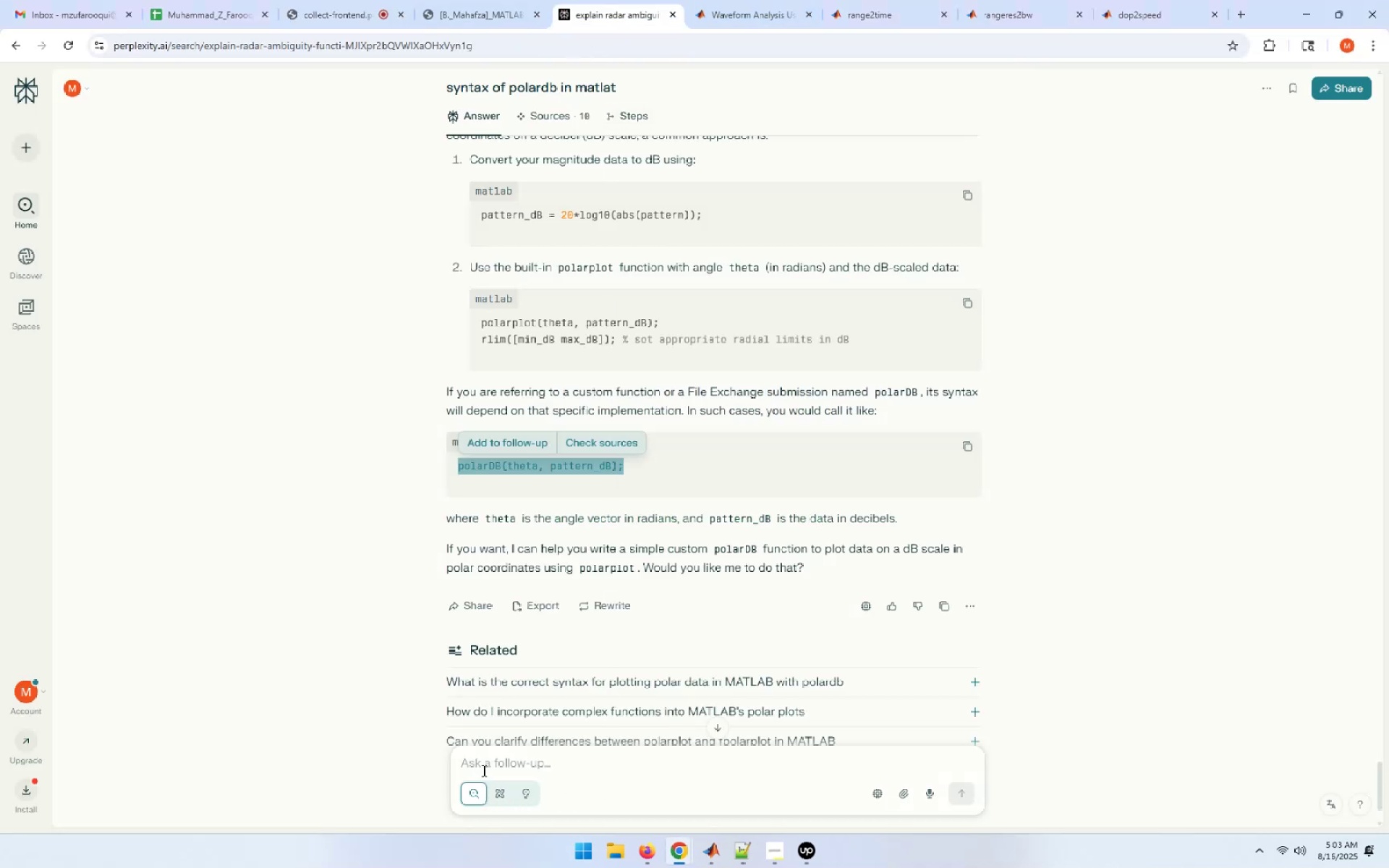 
left_click([483, 763])
 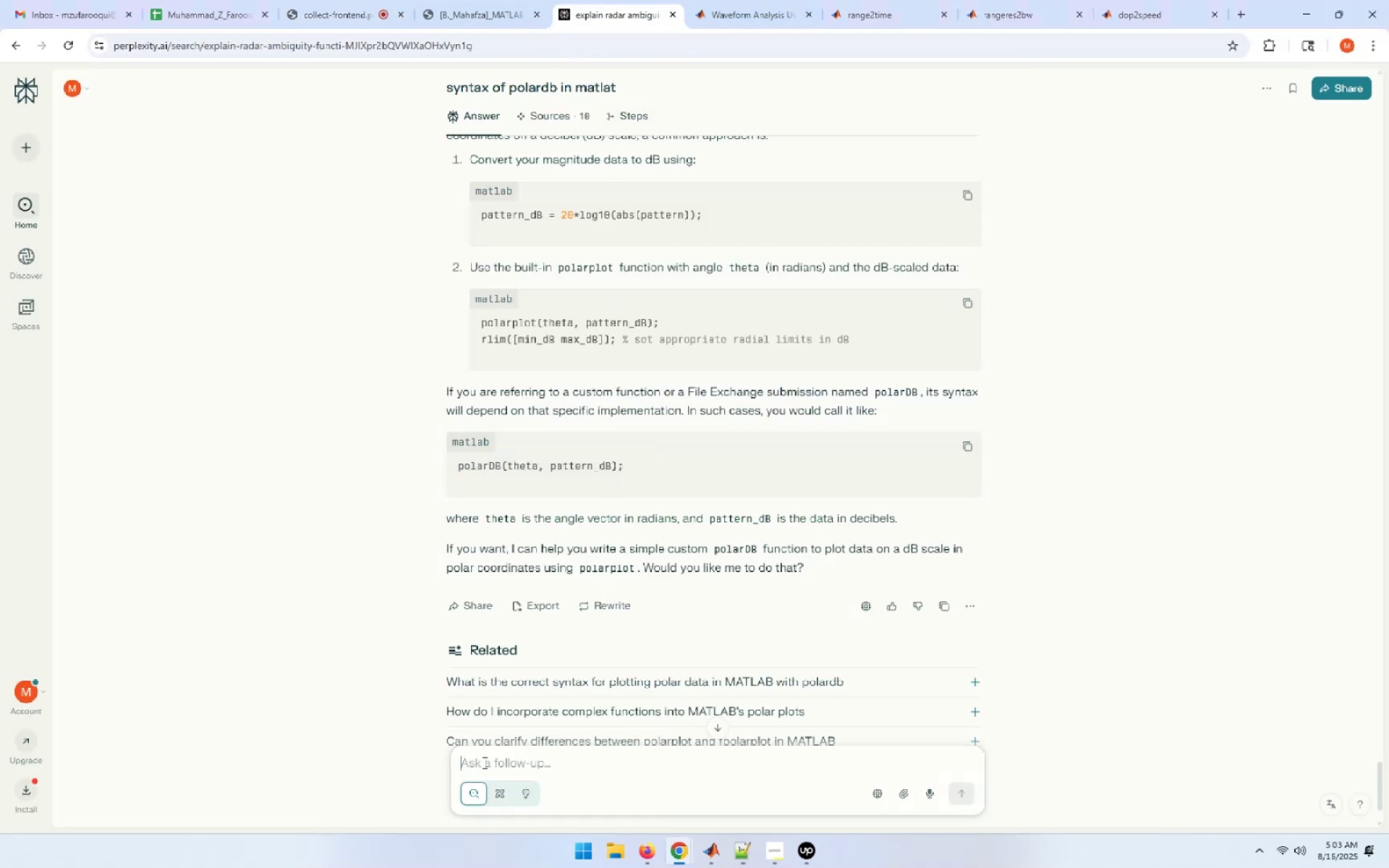 
type(differ)
 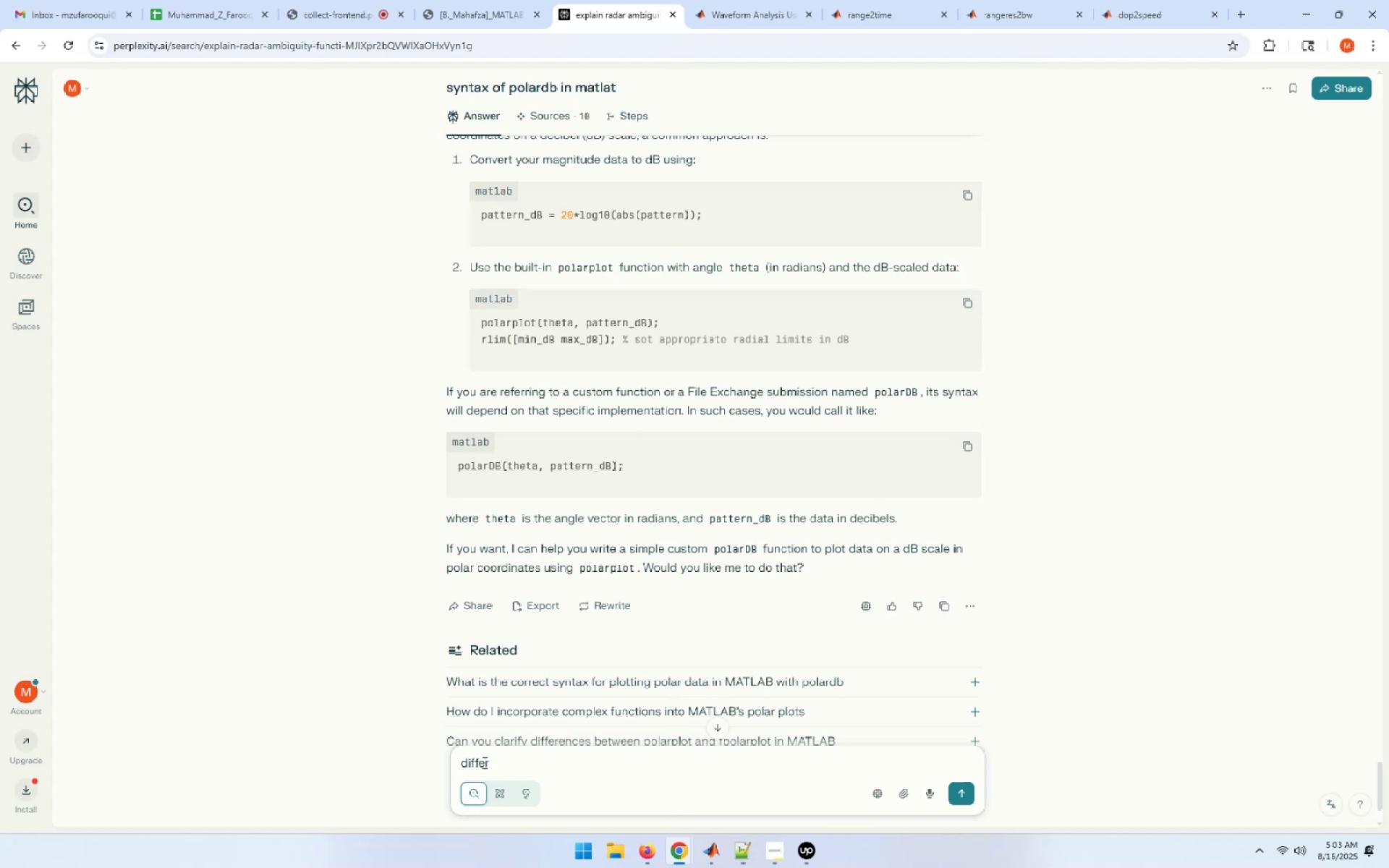 
hold_key(key=Backspace, duration=0.75)
 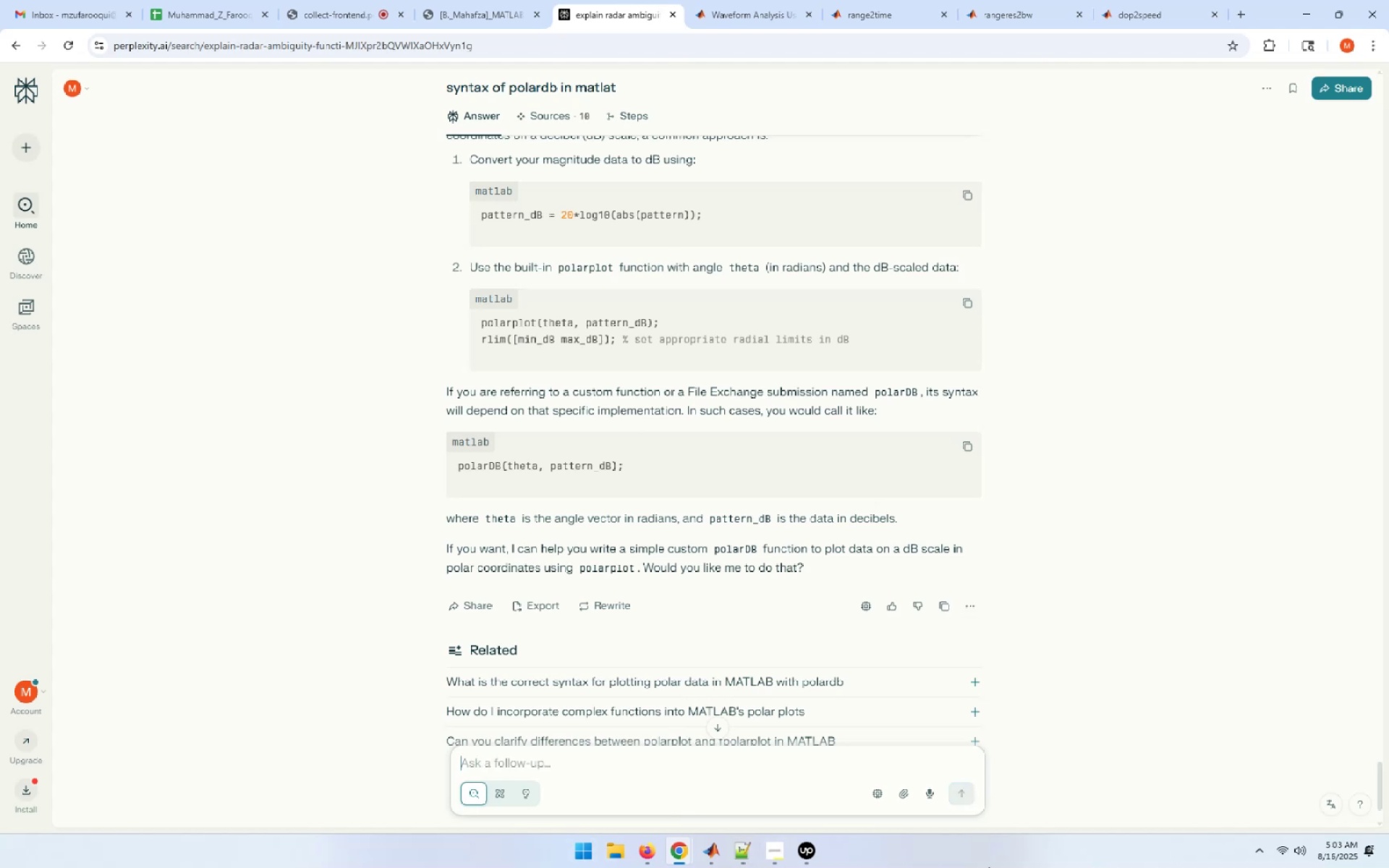 
left_click([716, 854])
 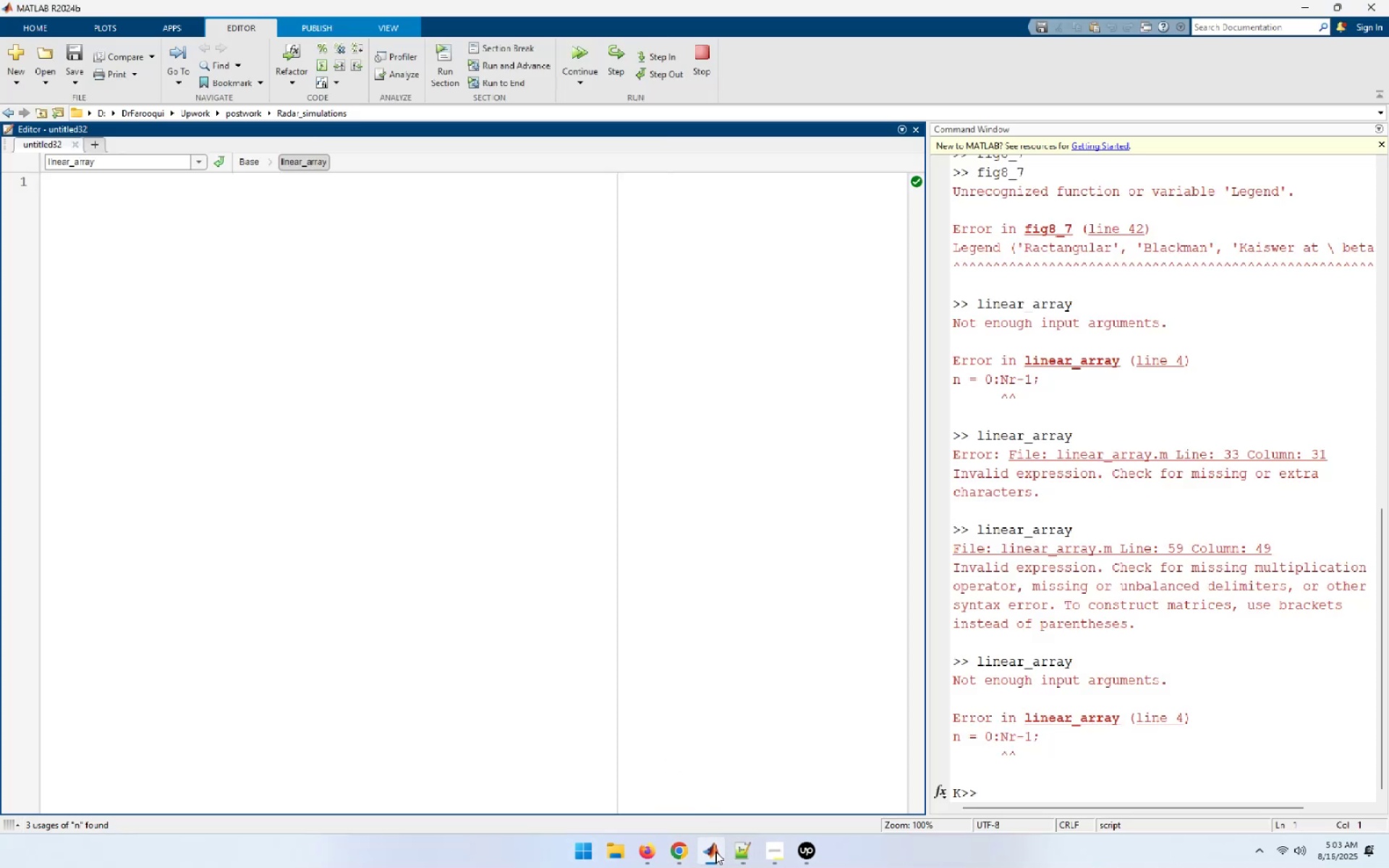 
left_click([684, 851])
 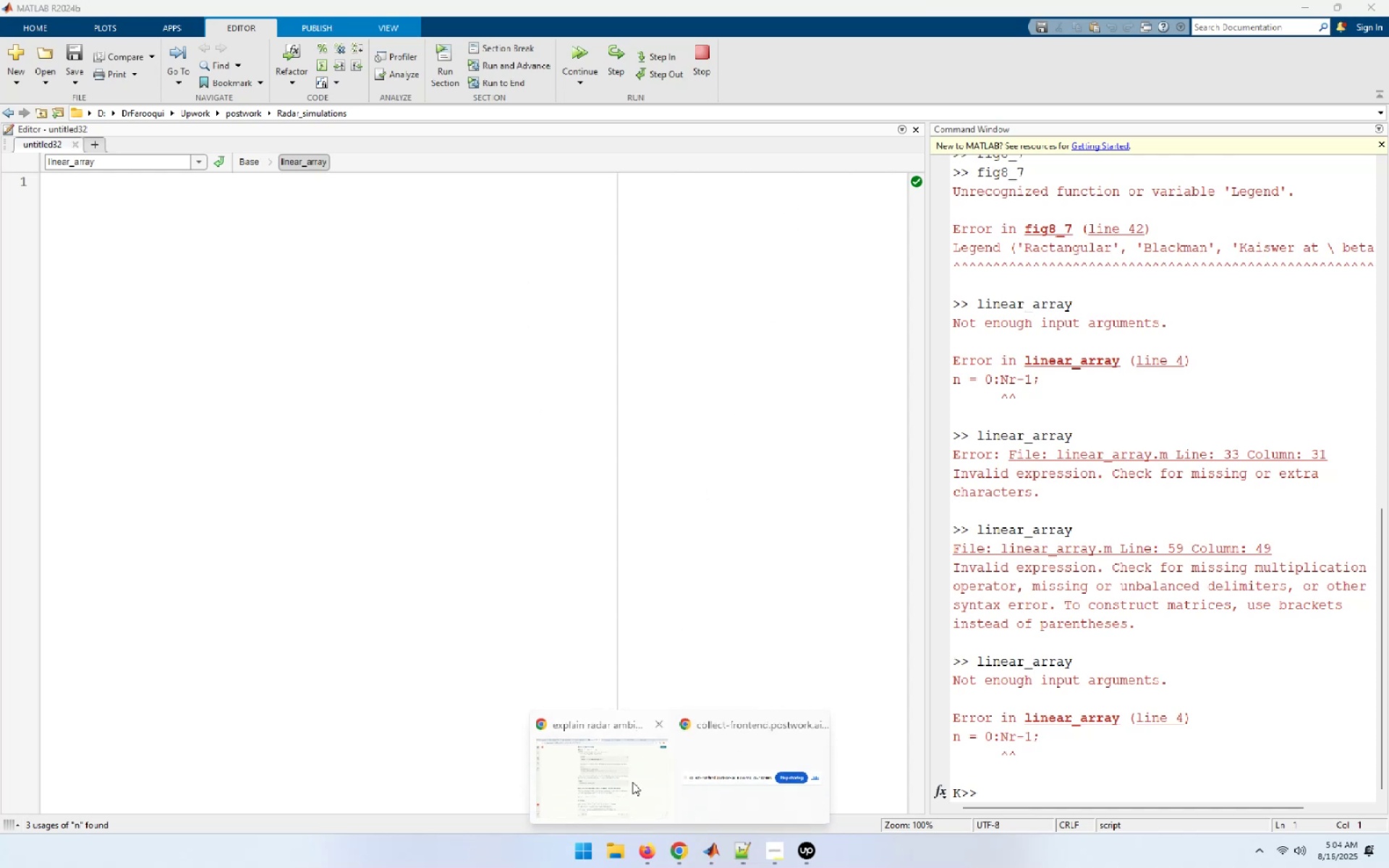 
left_click([607, 775])
 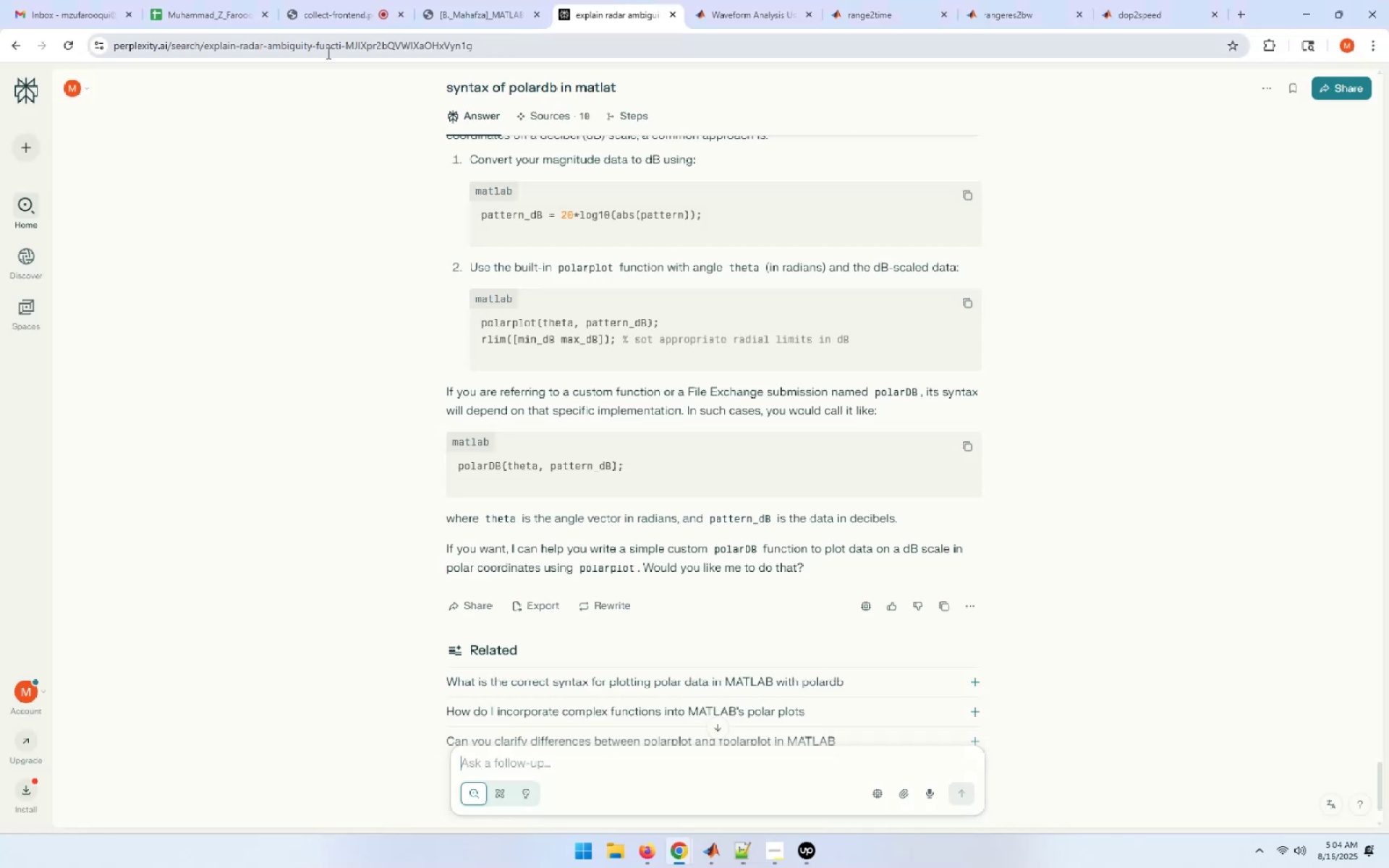 
left_click([320, 20])
 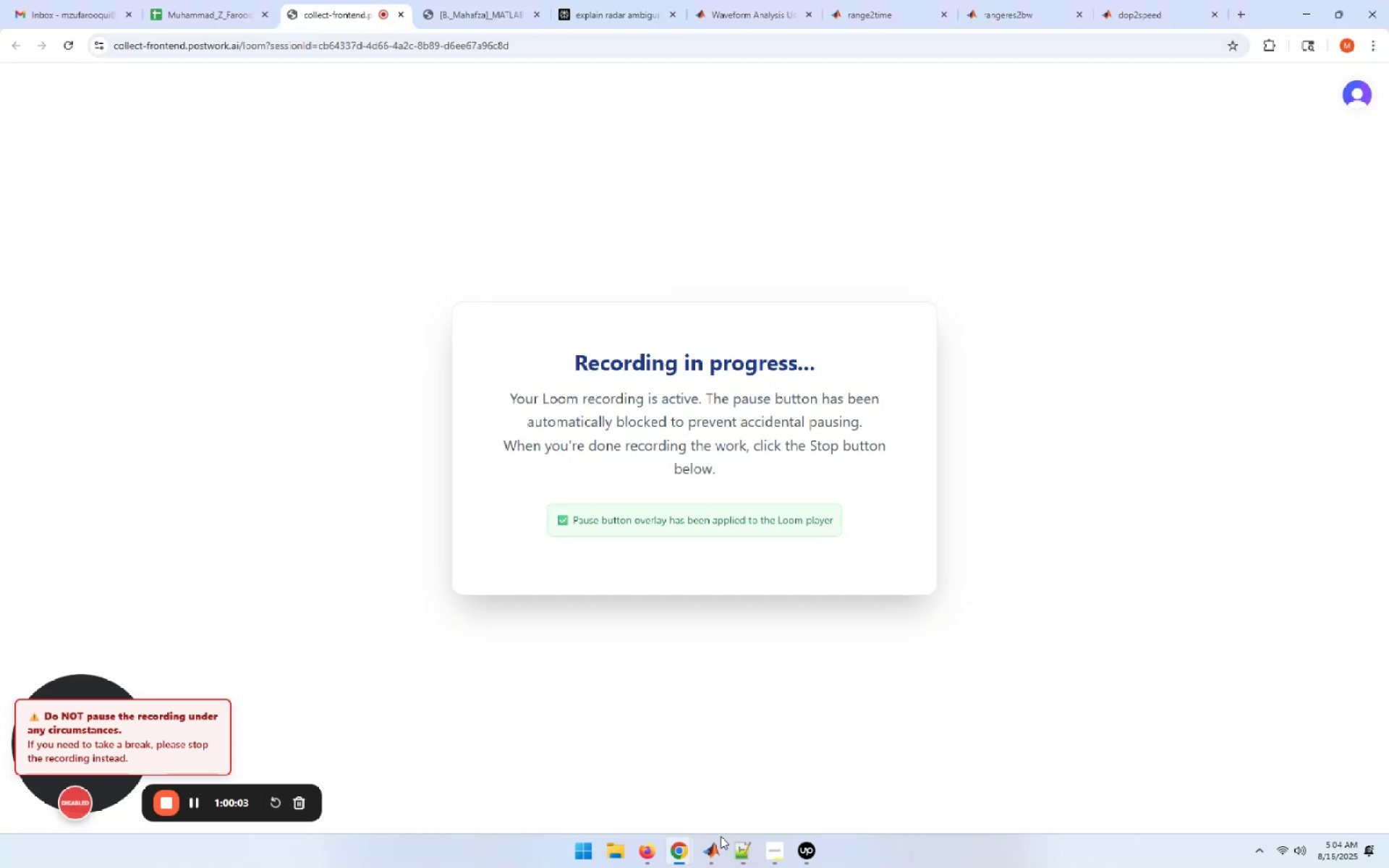 